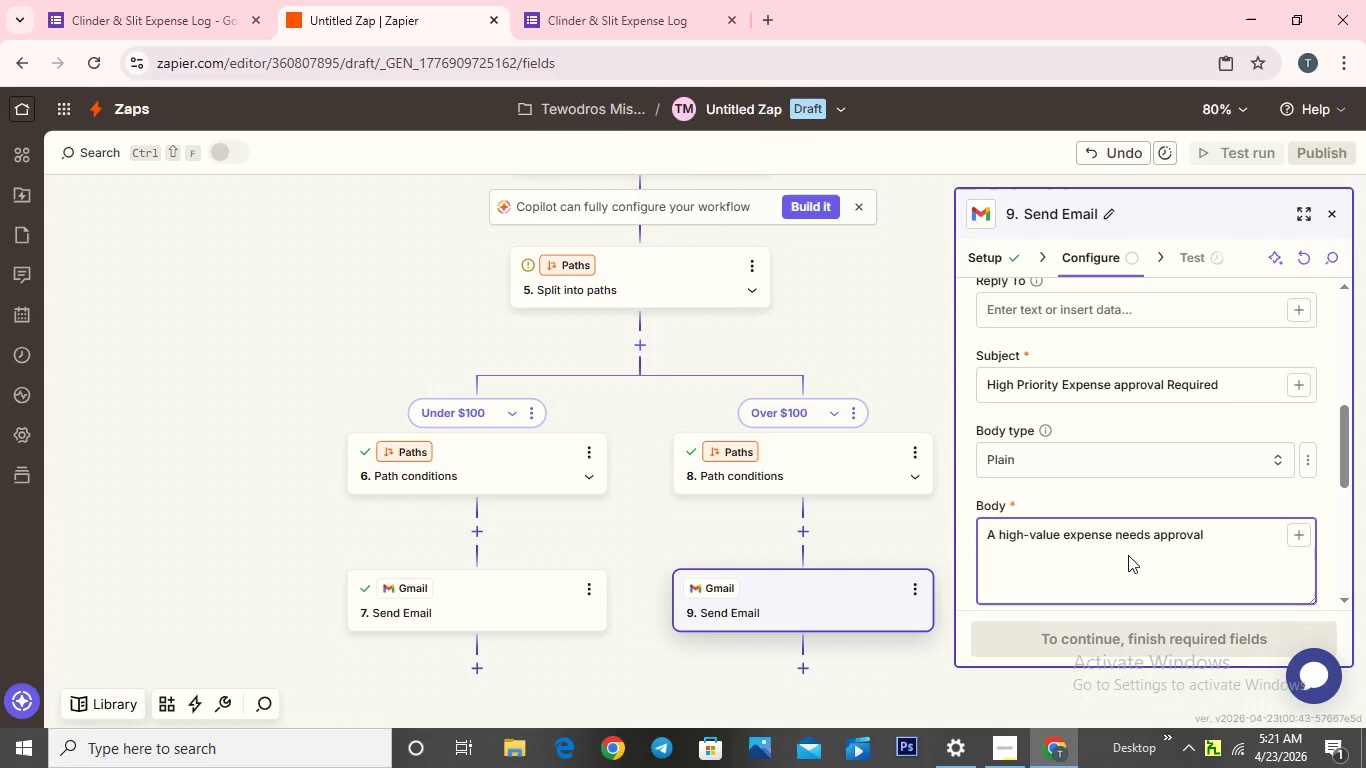 
key(Enter)
 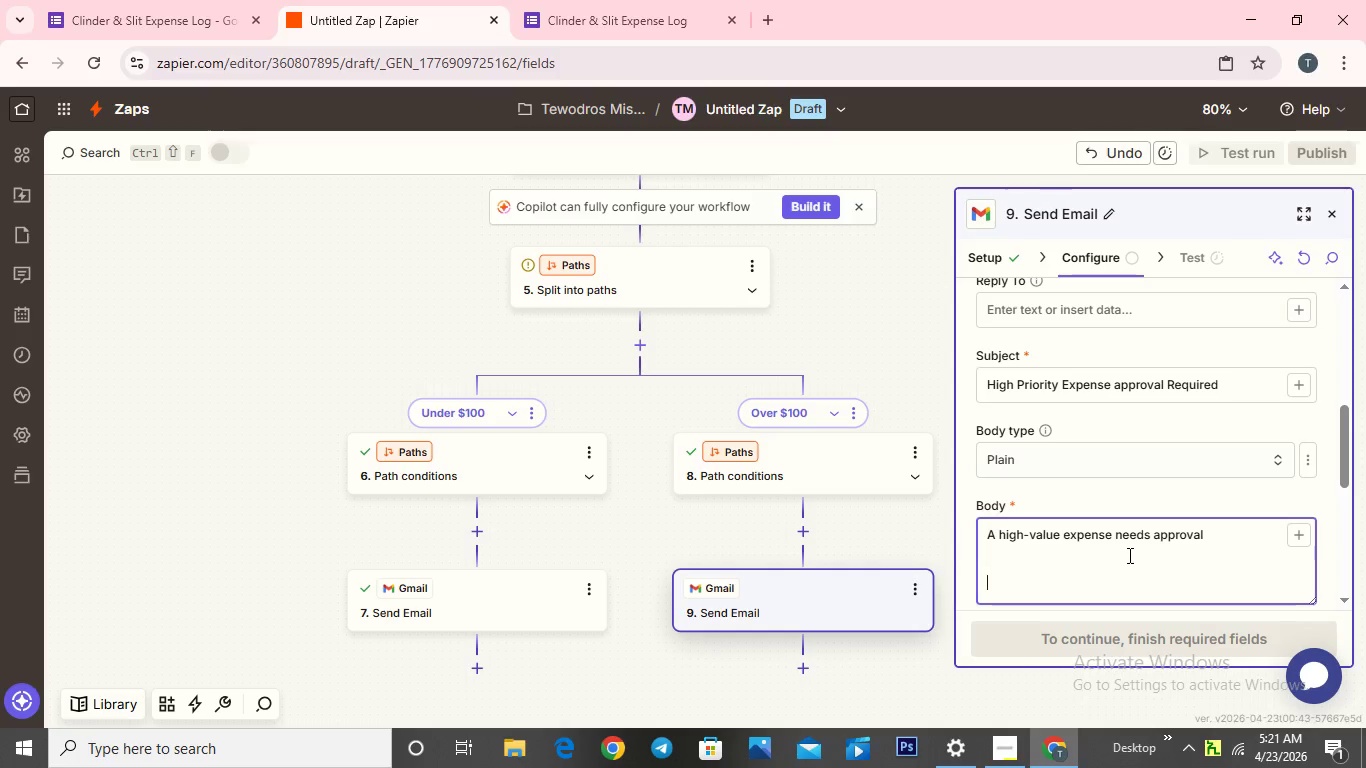 
key(Enter)
 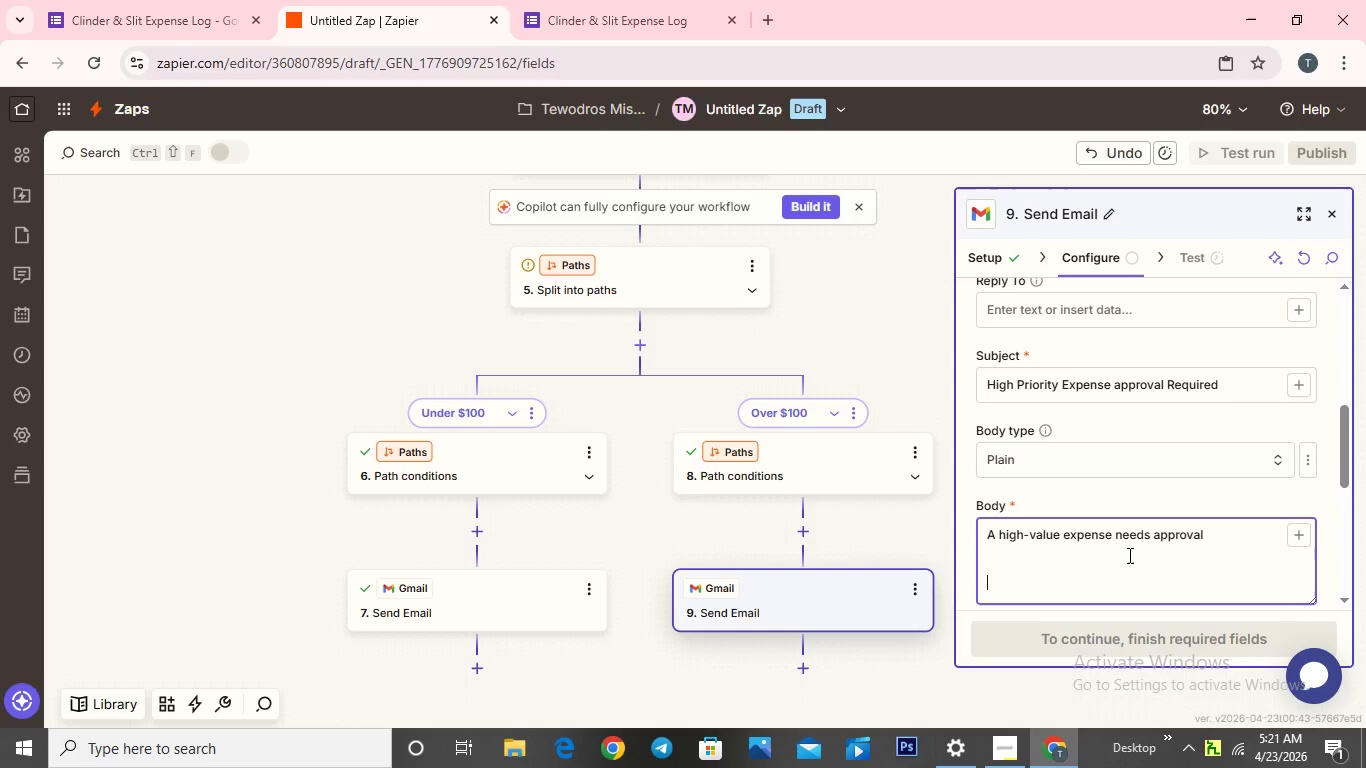 
type(Vendor:)
 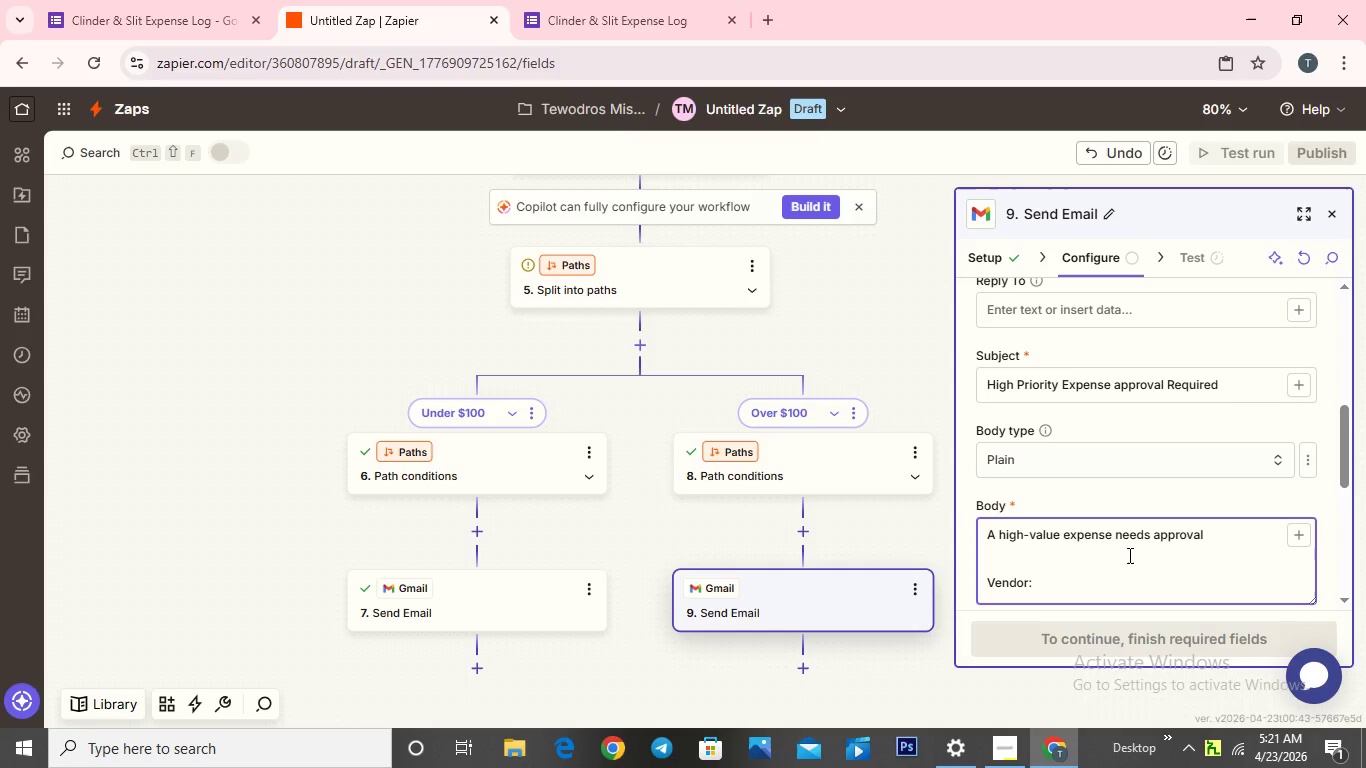 
wait(5.75)
 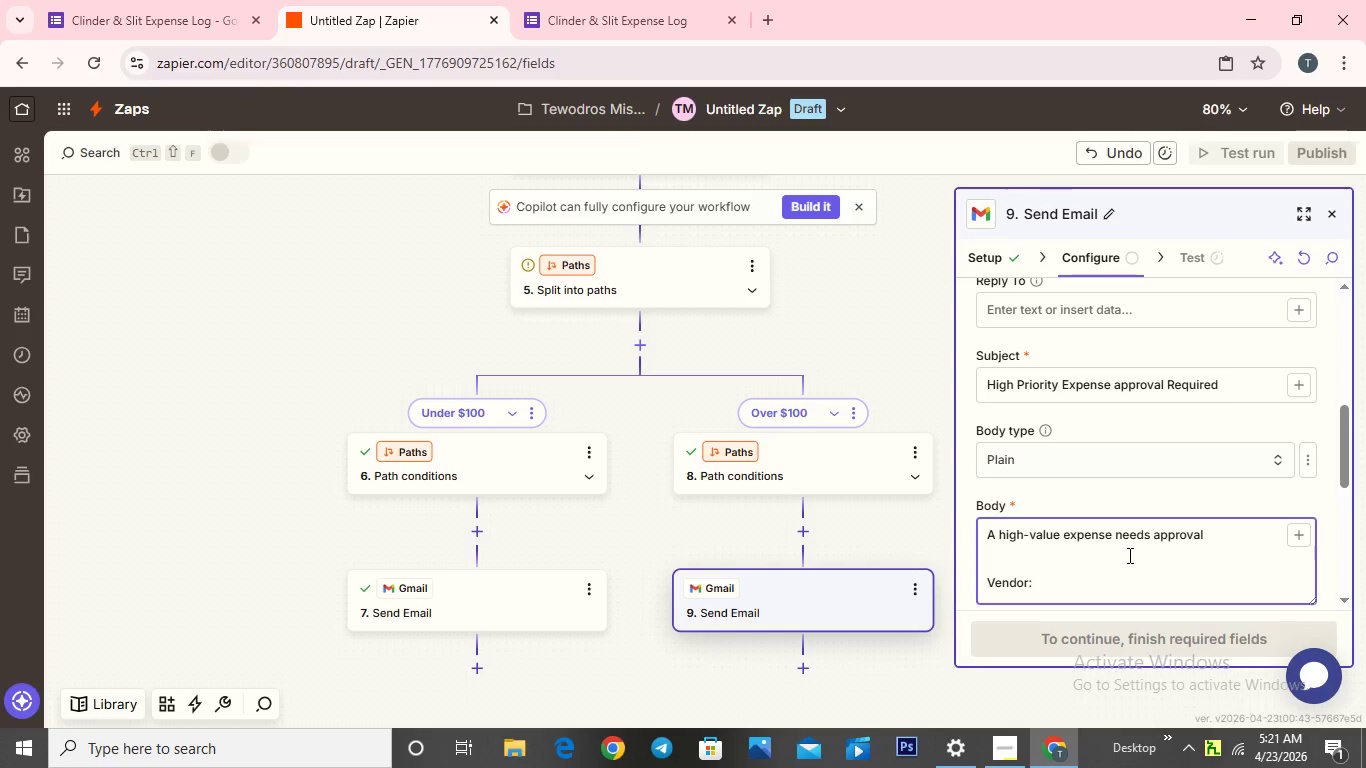 
left_click([1301, 536])
 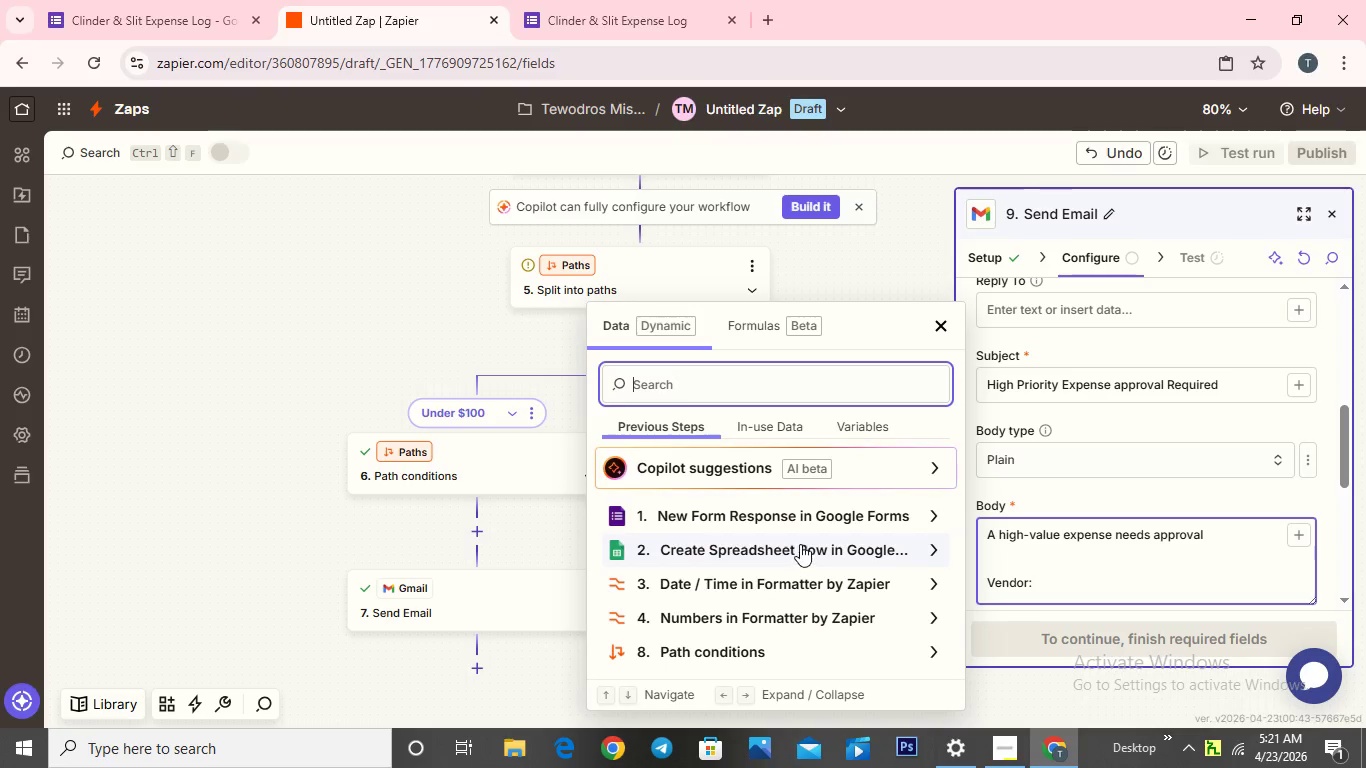 
left_click([800, 525])
 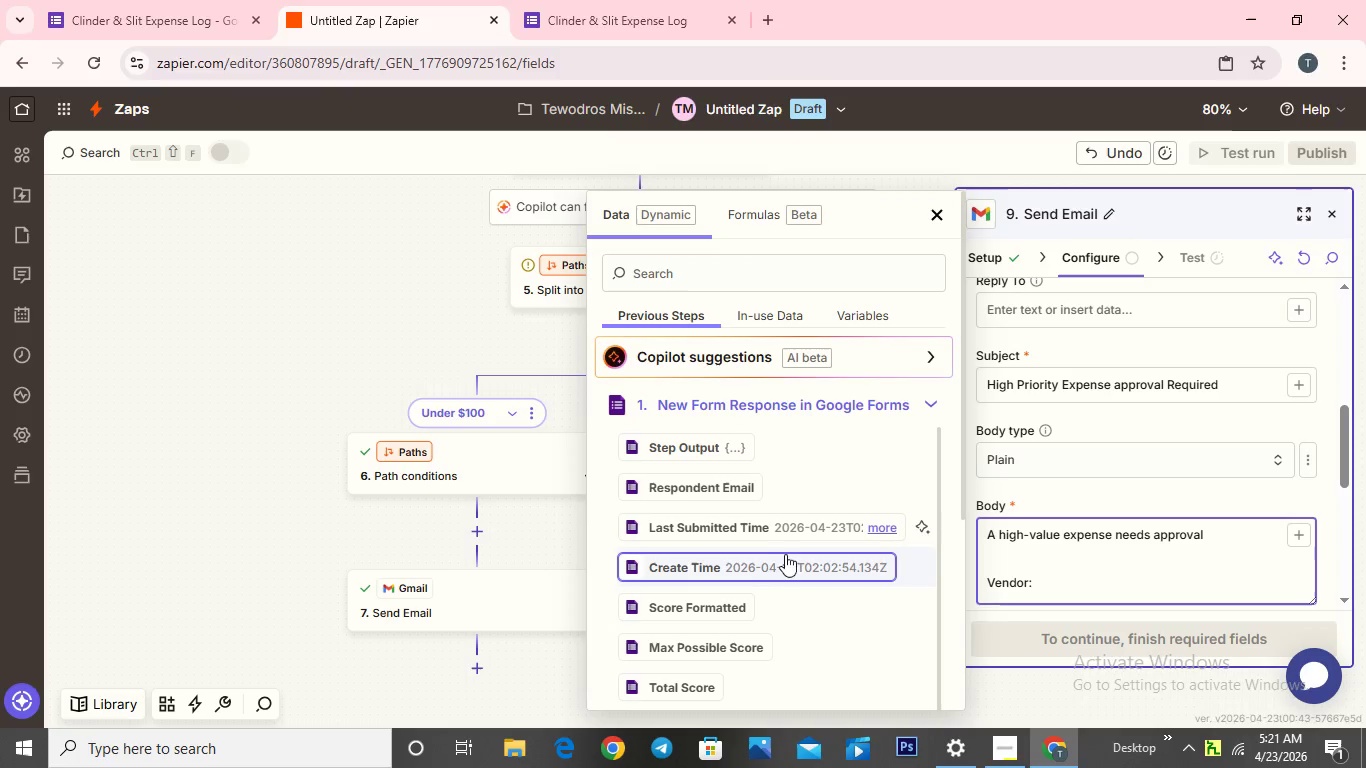 
scroll: coordinate [730, 607], scroll_direction: down, amount: 5.0
 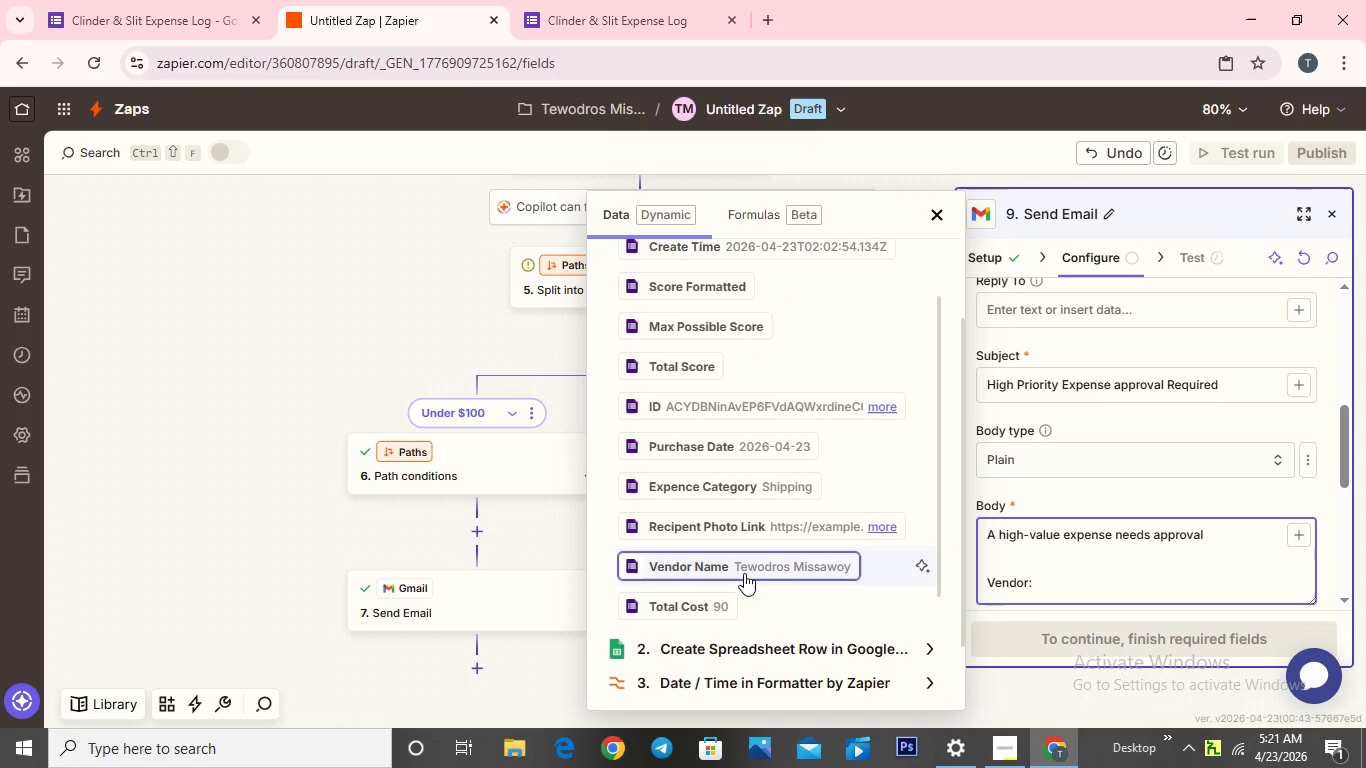 
left_click([744, 573])
 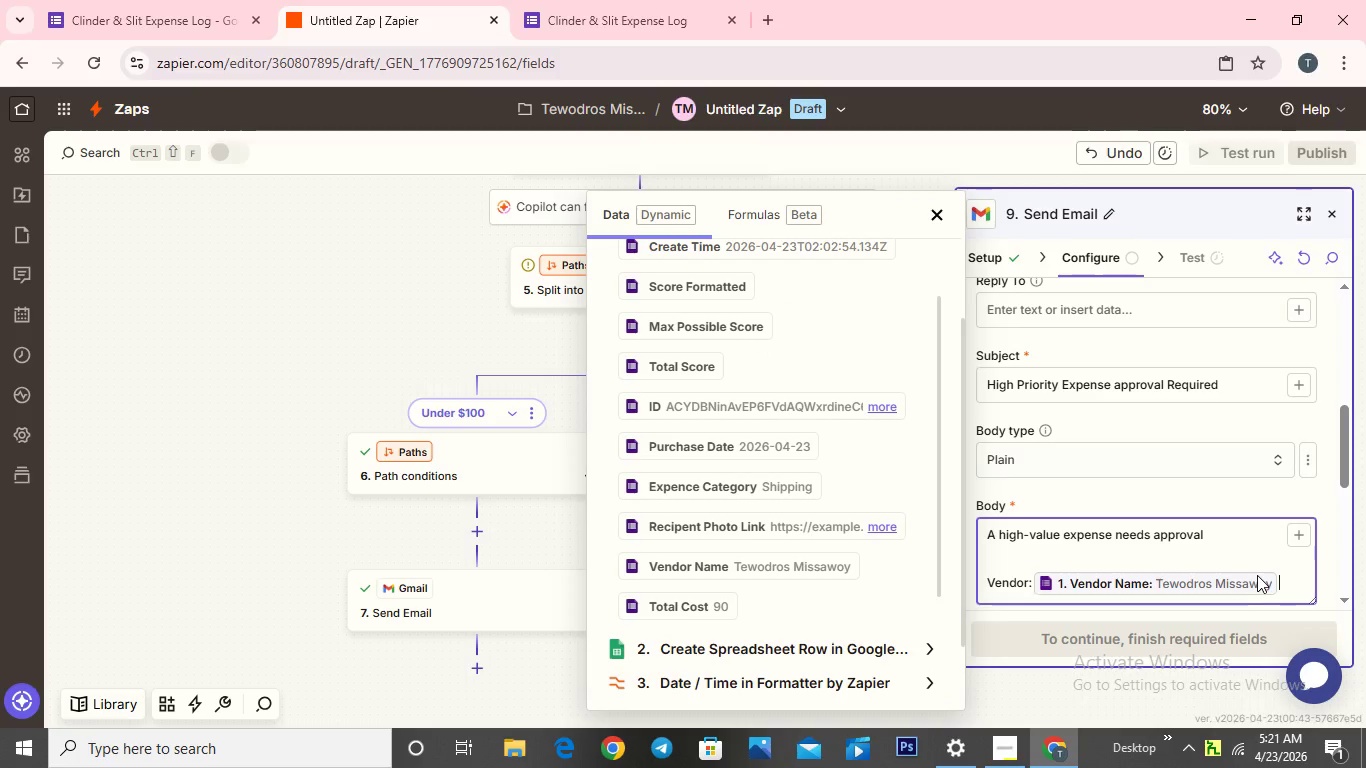 
key(Enter)
 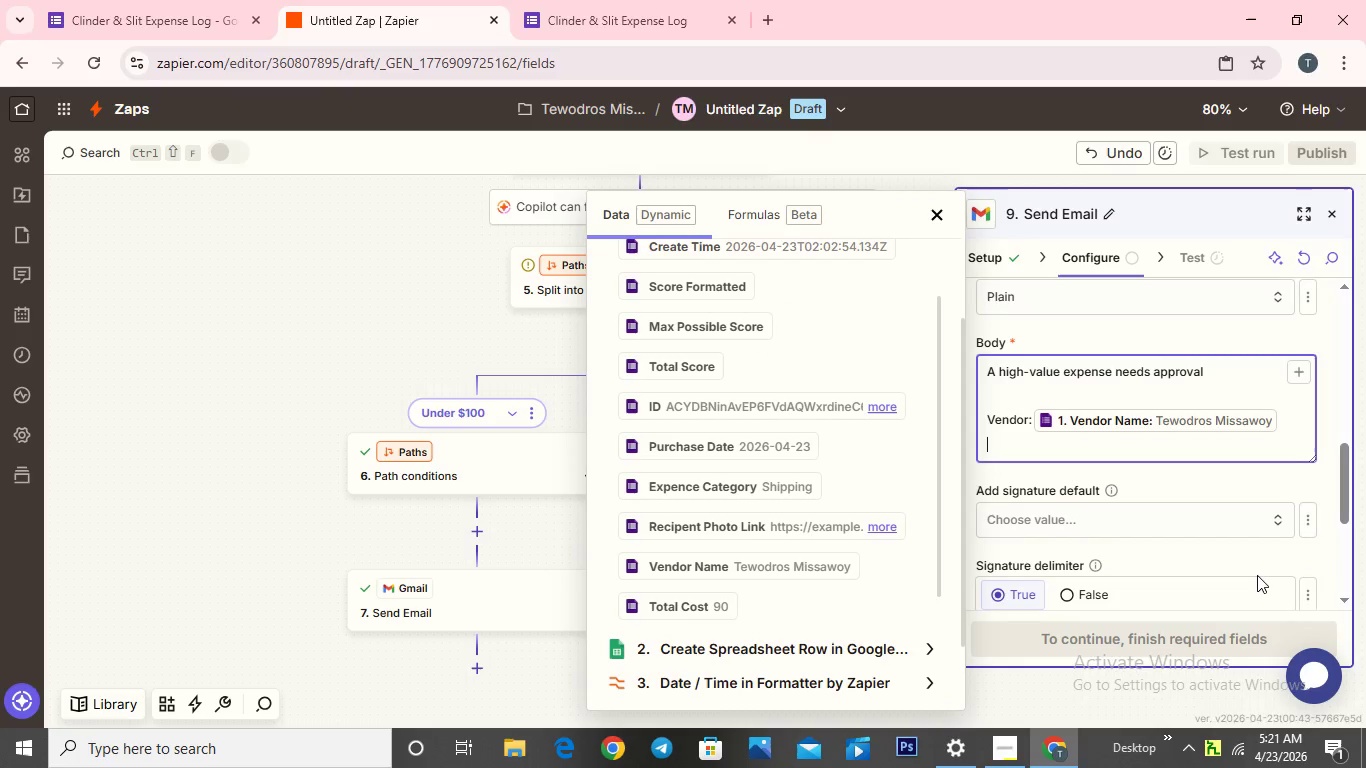 
wait(5.91)
 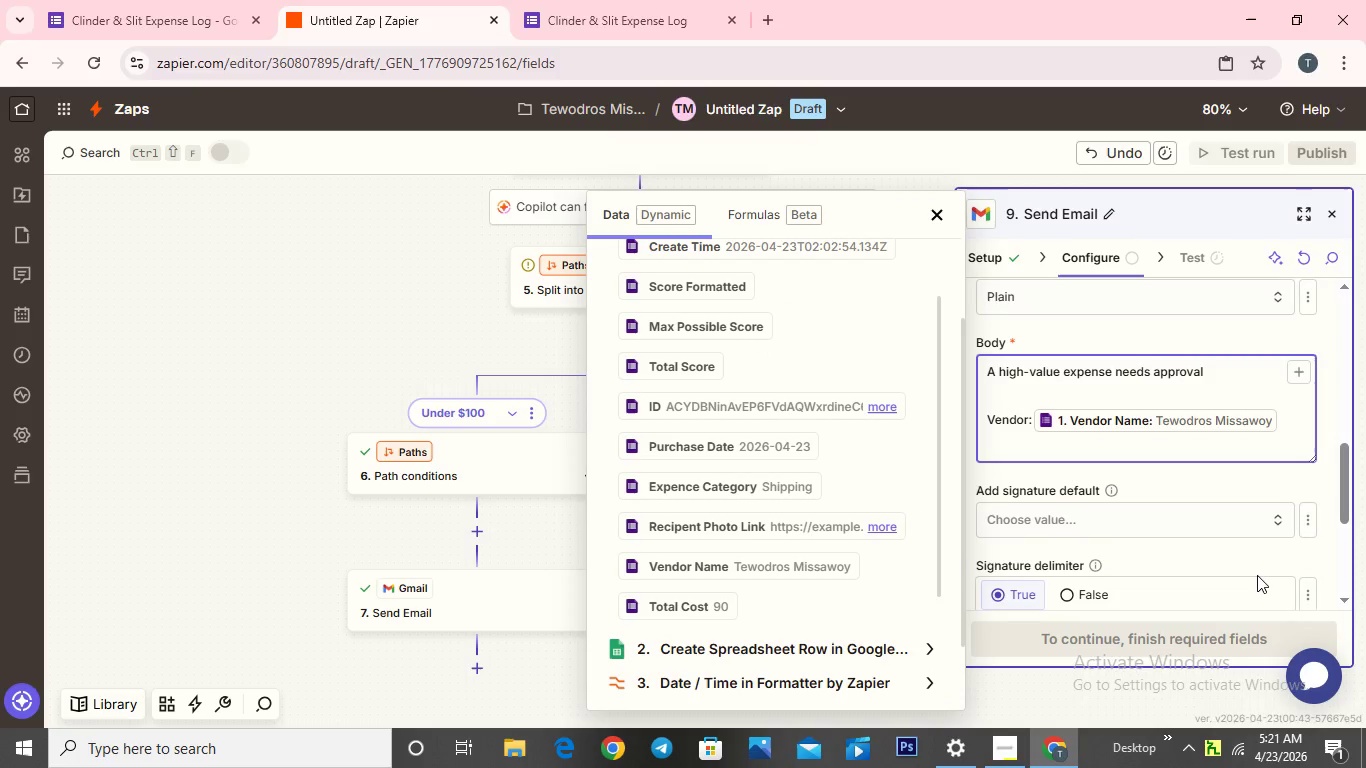 
type(Category:)
 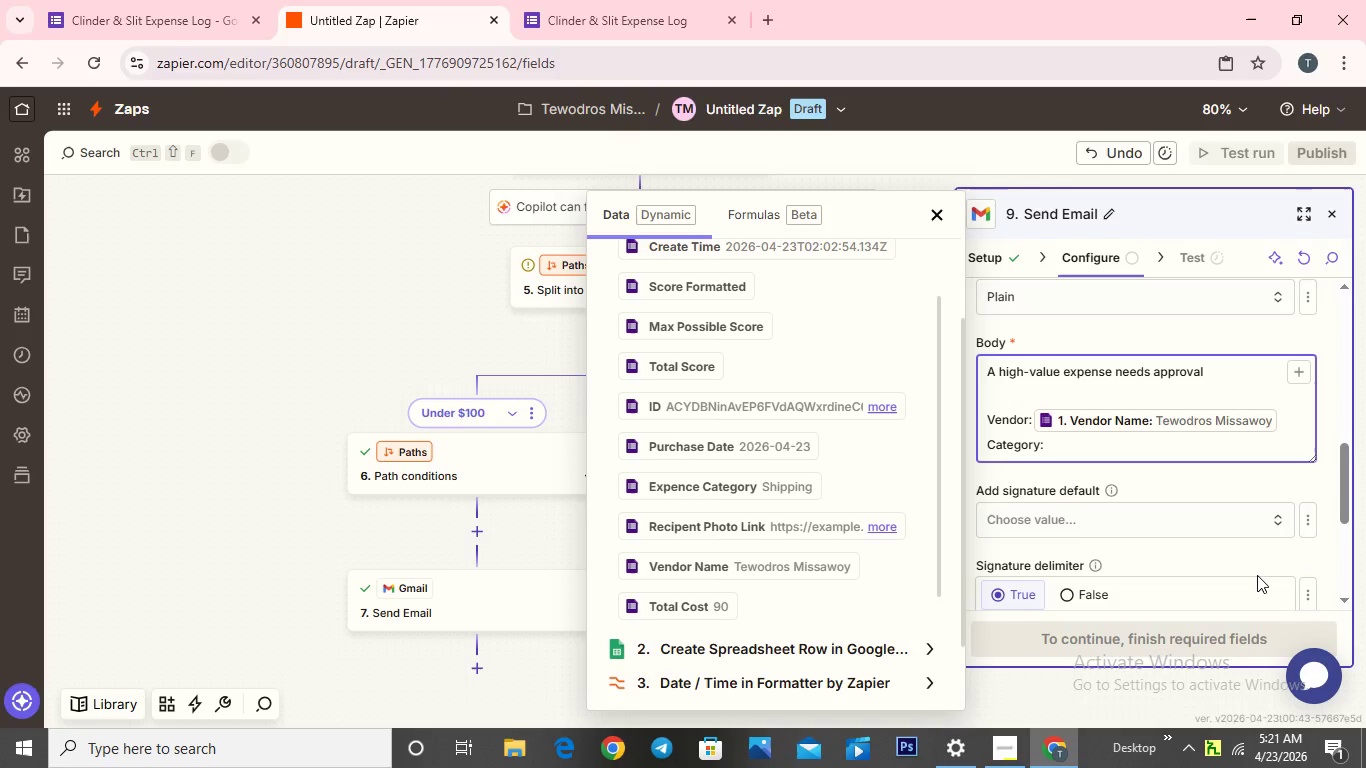 
wait(11.14)
 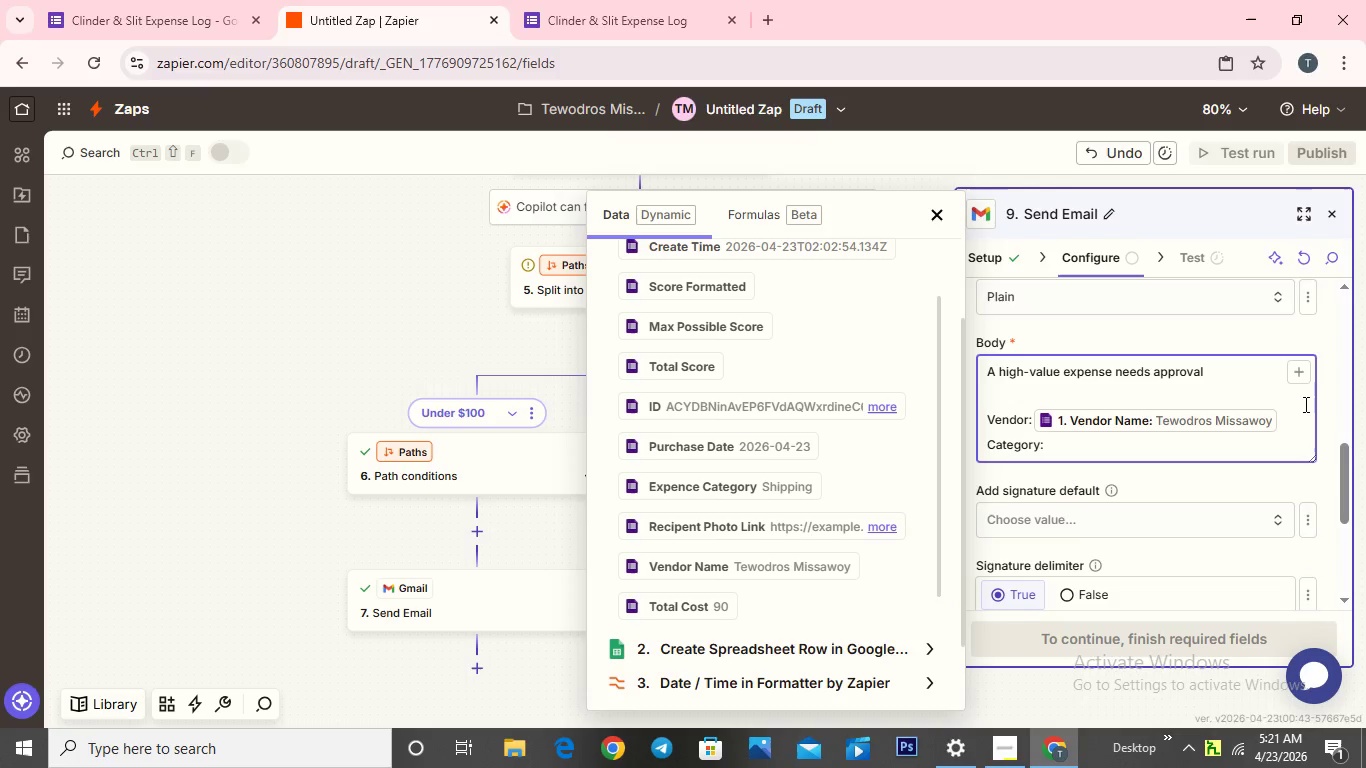 
left_click([795, 476])
 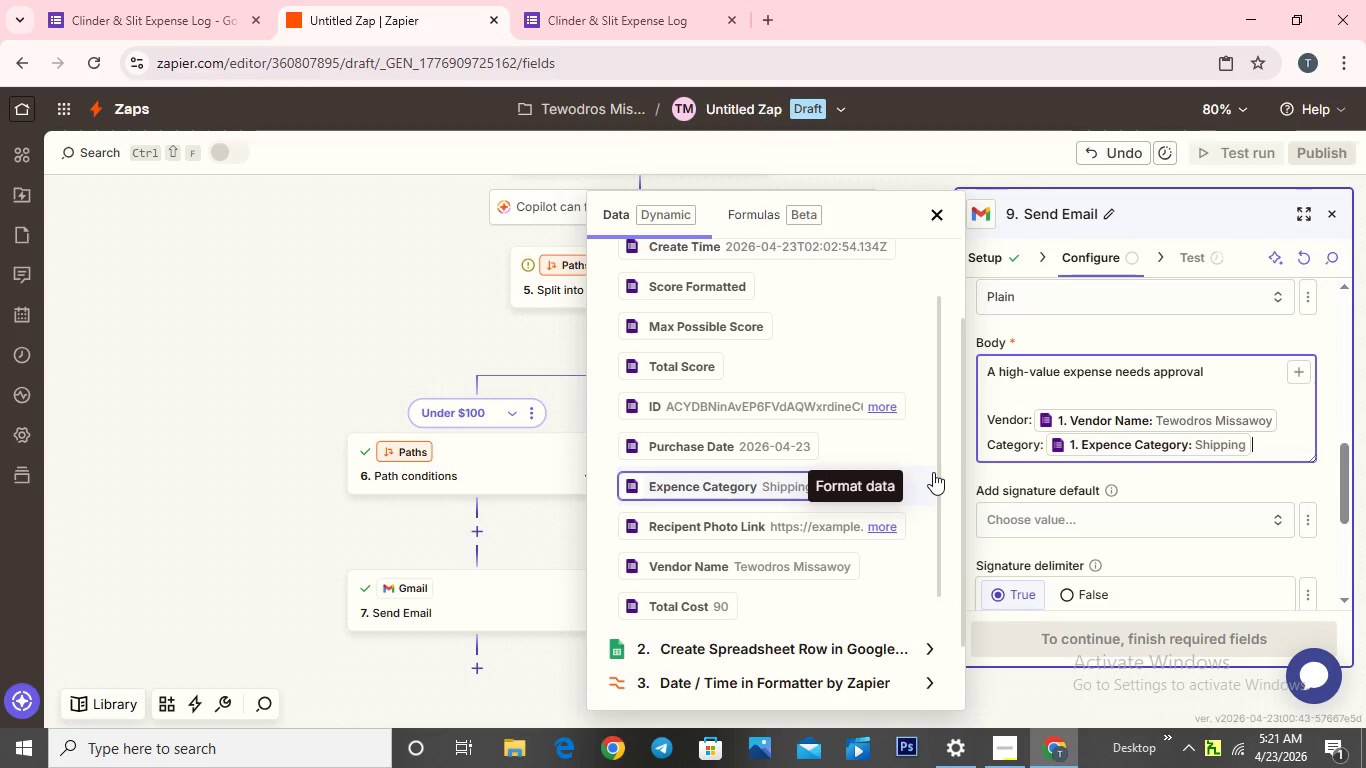 
key(Enter)
 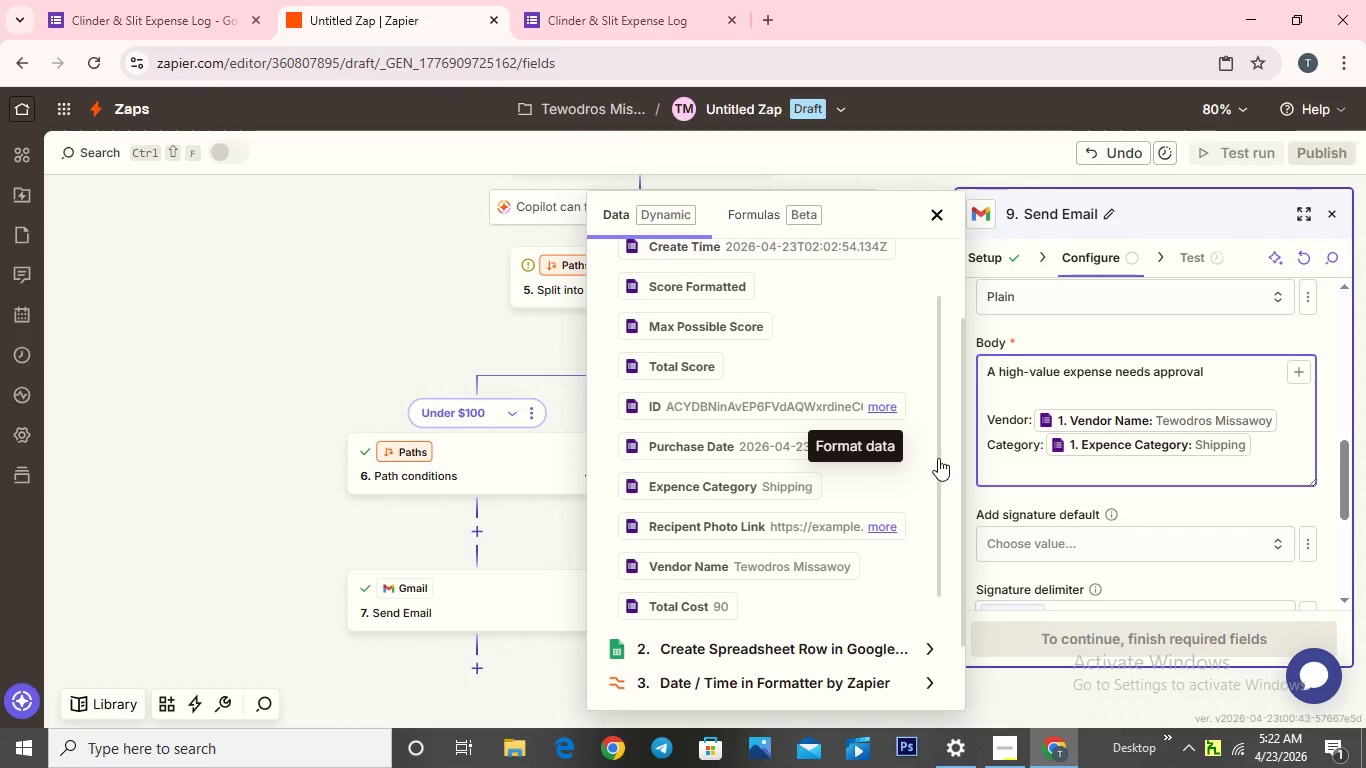 
wait(6.51)
 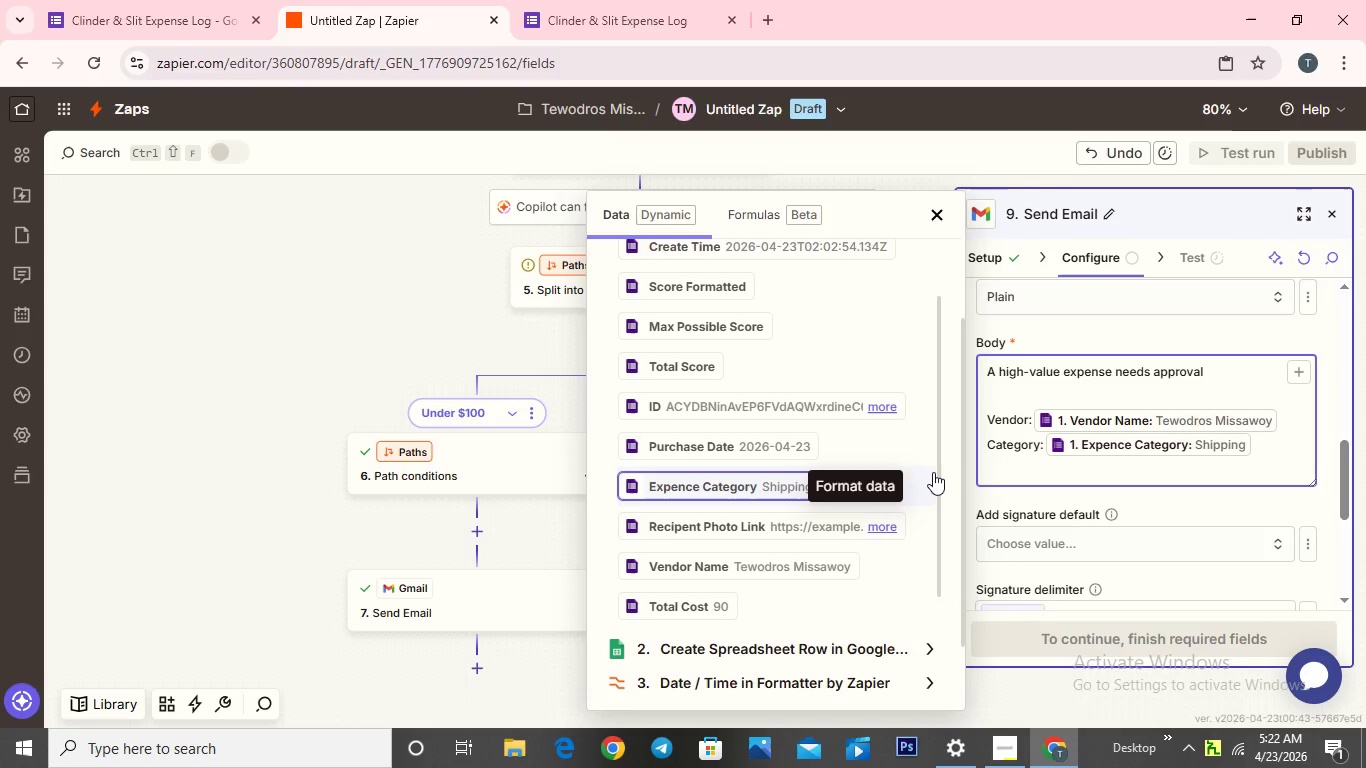 
type(Amount:)
 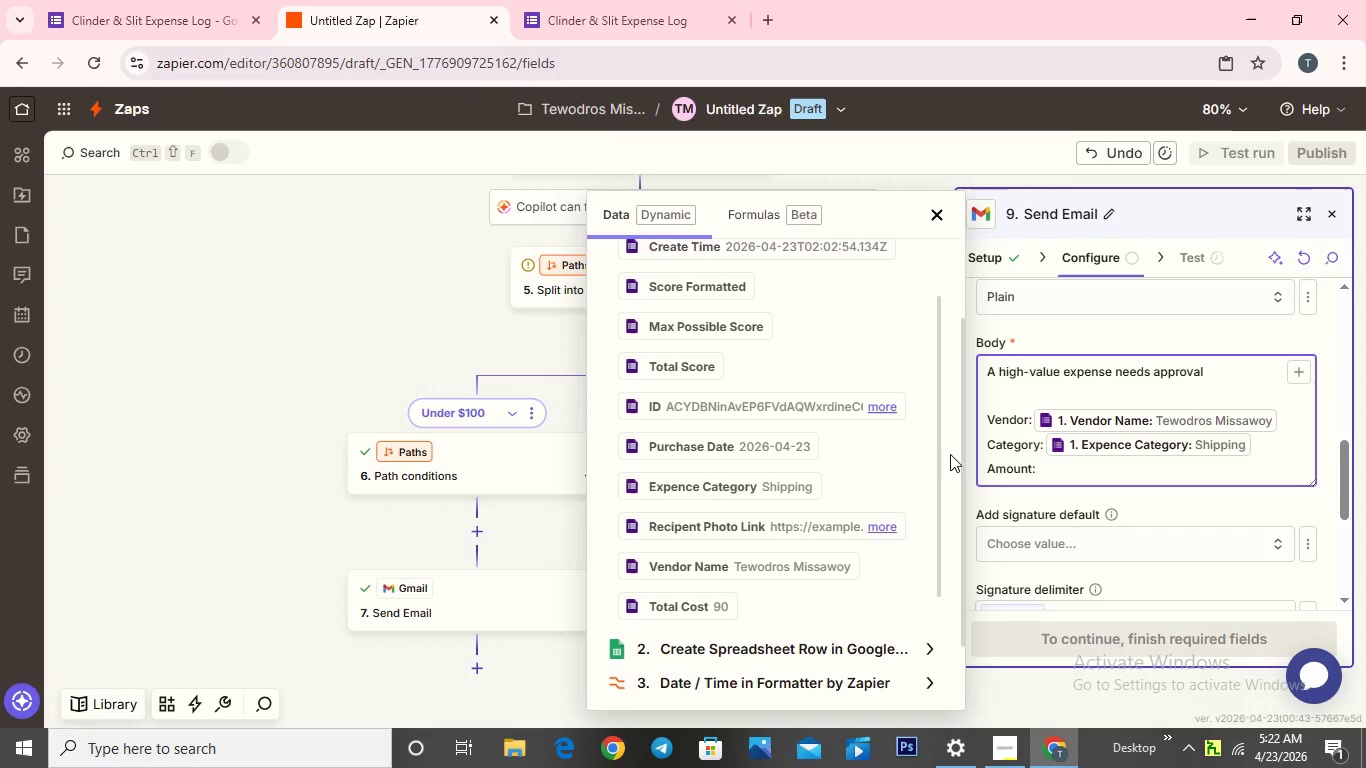 
left_click([698, 608])
 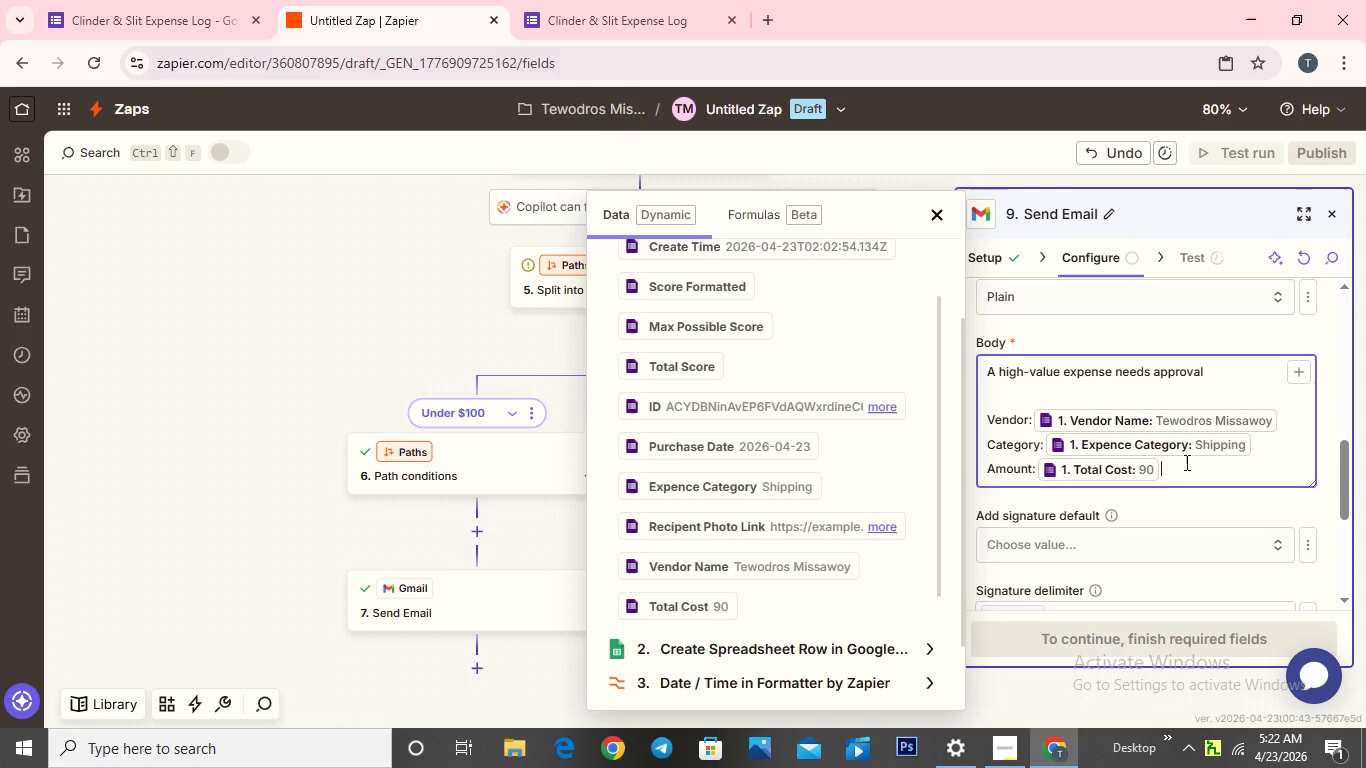 
key(Enter)
 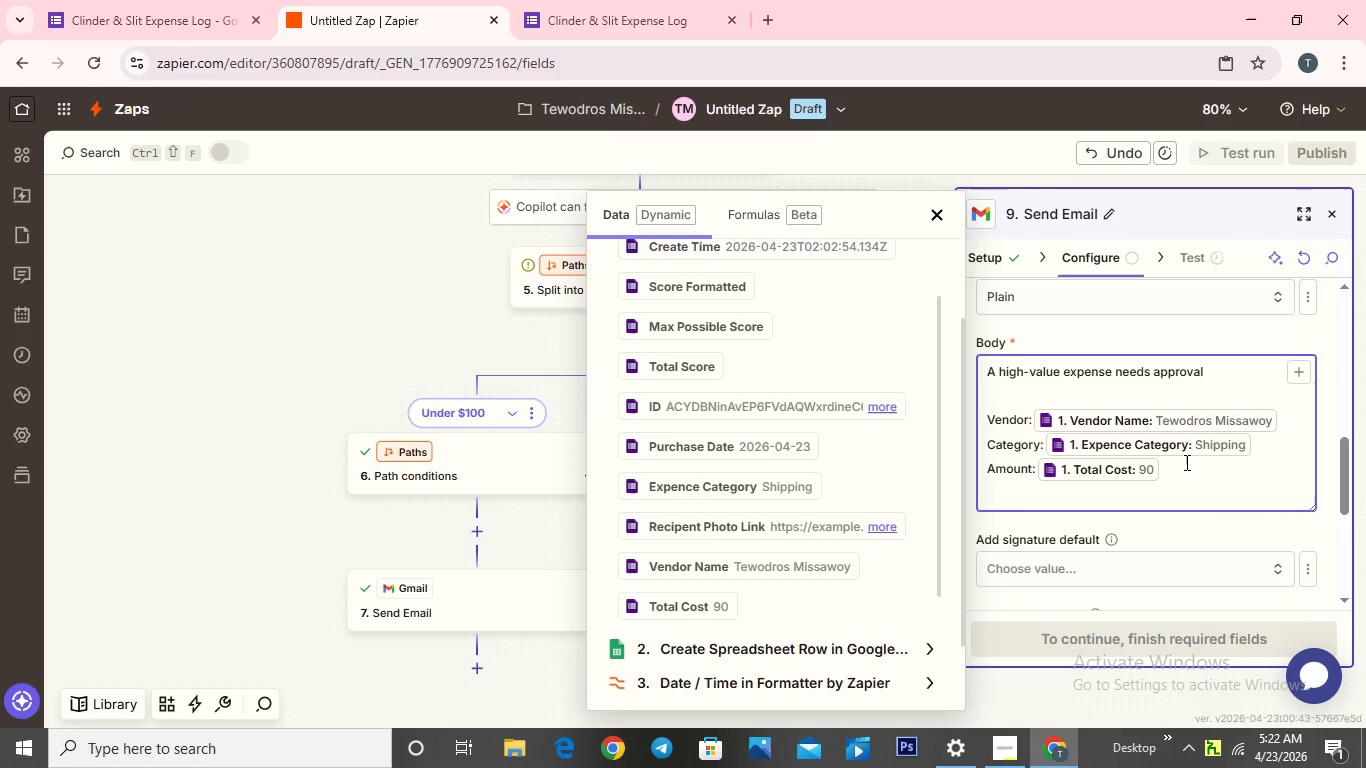 
type(Recipent)
 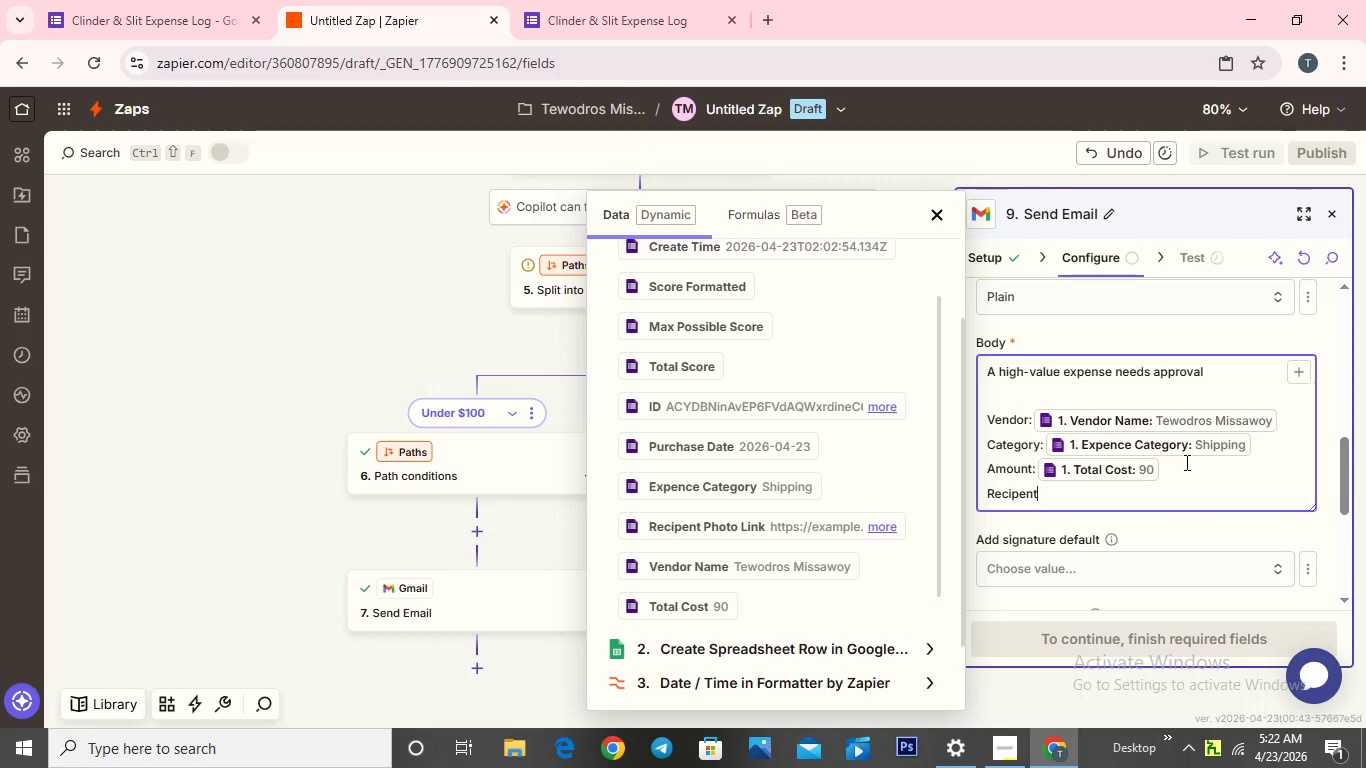 
wait(9.06)
 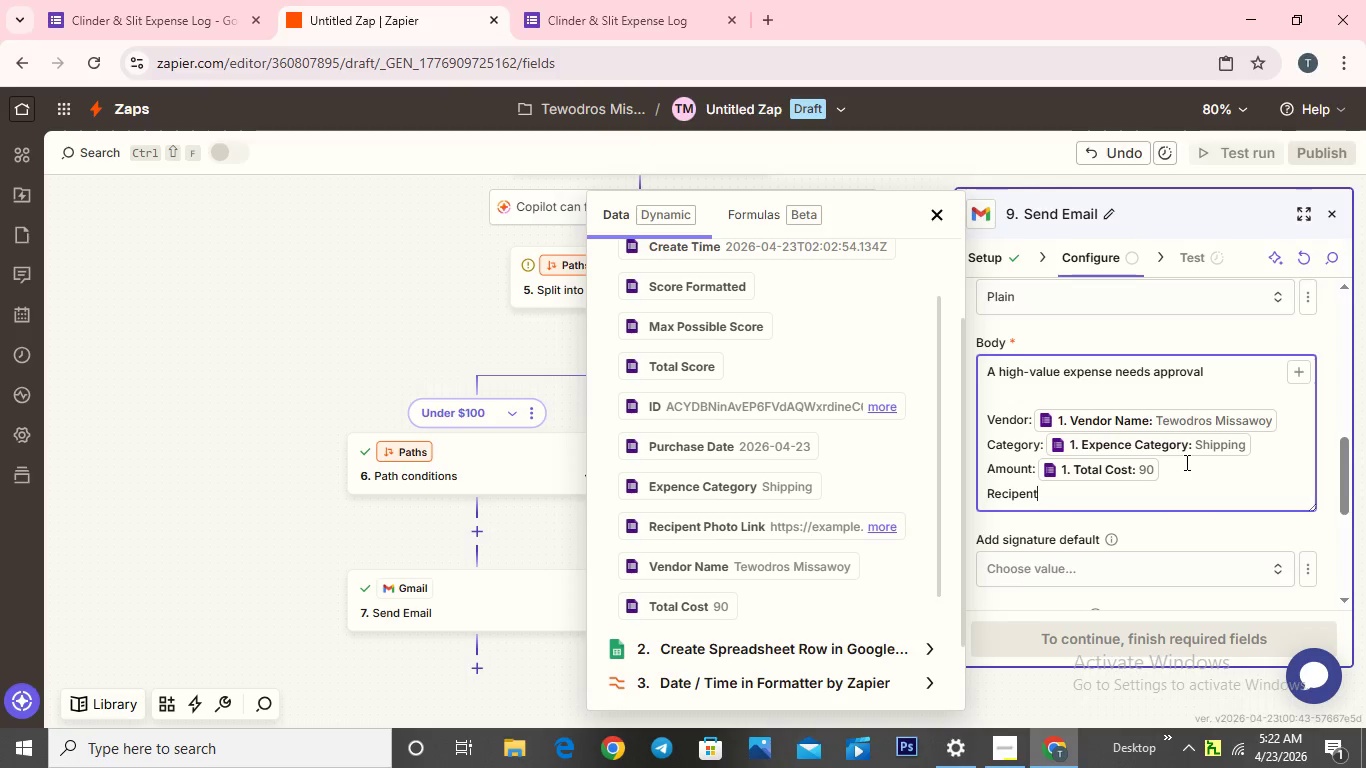 
key(Backspace)
key(Backspace)
key(Backspace)
key(Backspace)
key(Backspace)
type(eipt)
 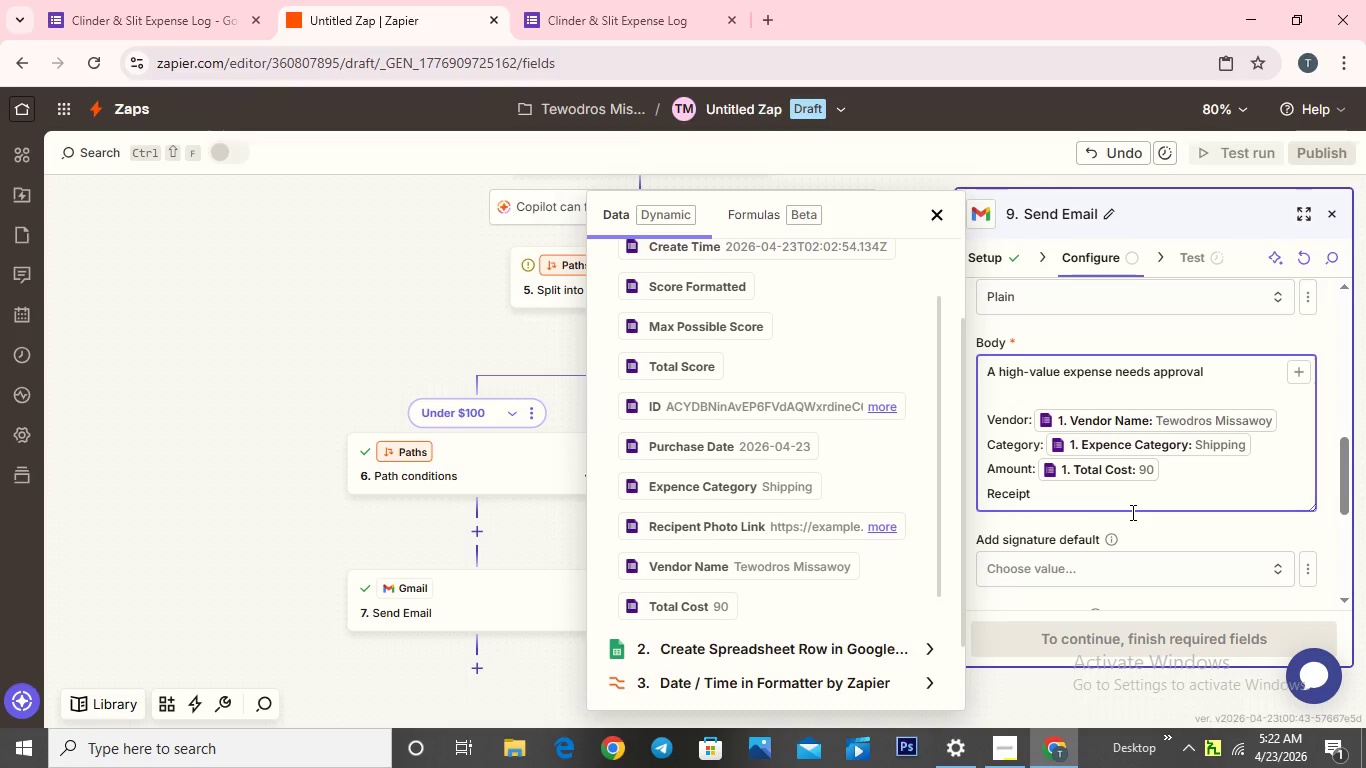 
wait(5.56)
 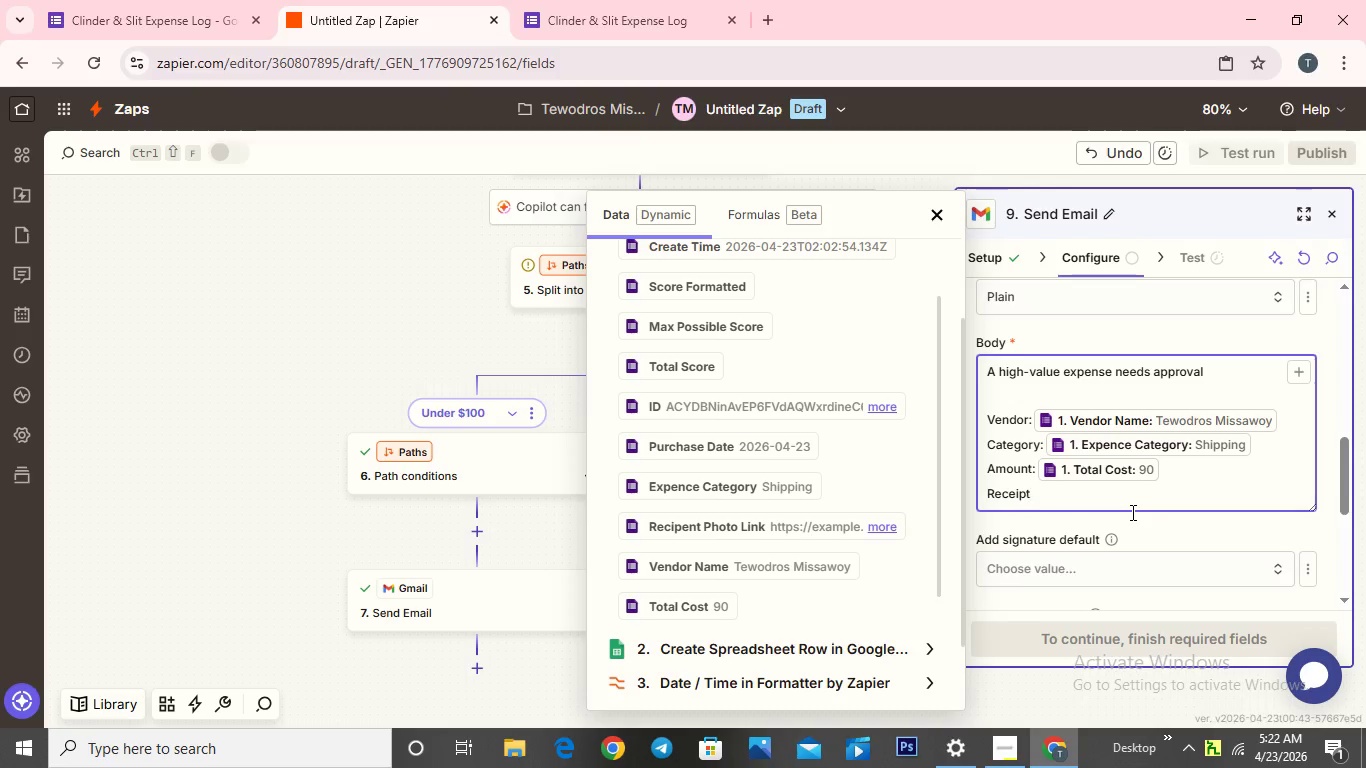 
key(Shift+Semicolon)
 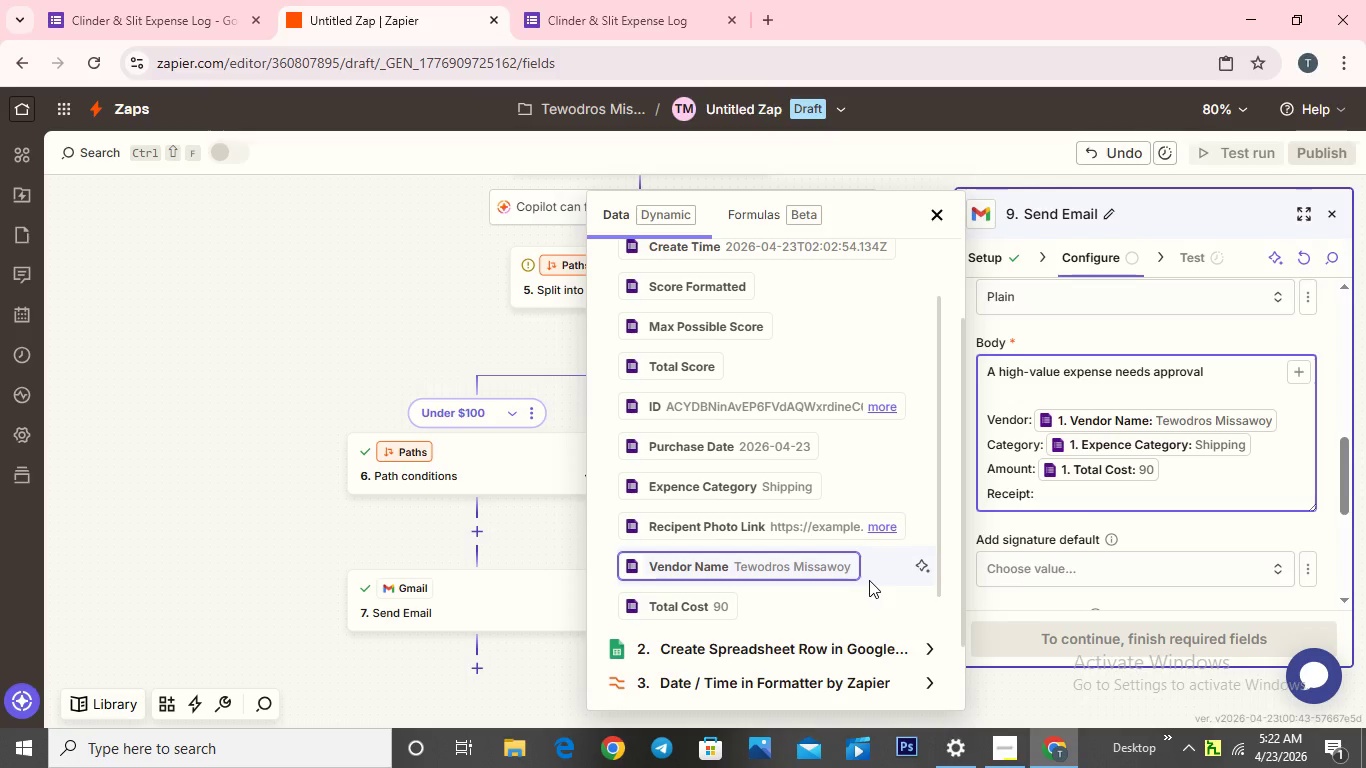 
wait(14.33)
 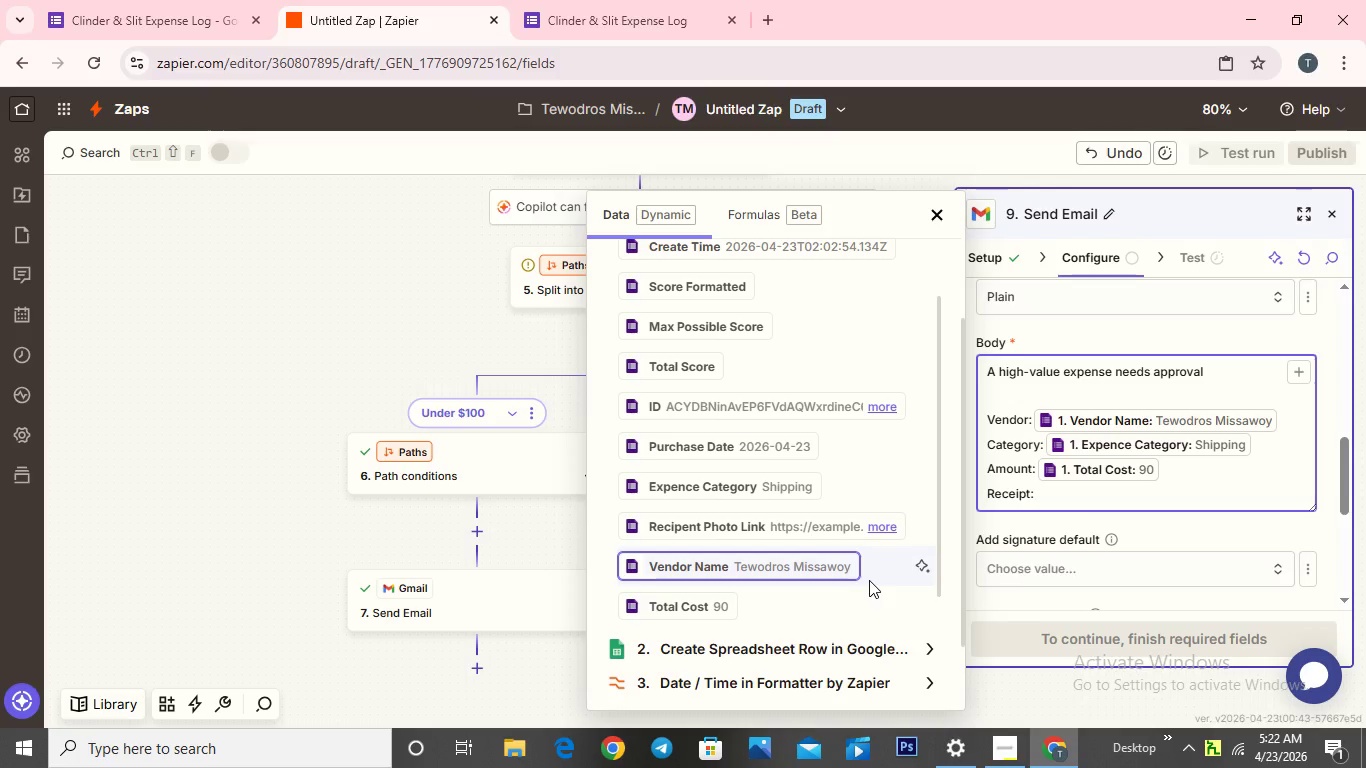 
left_click([747, 522])
 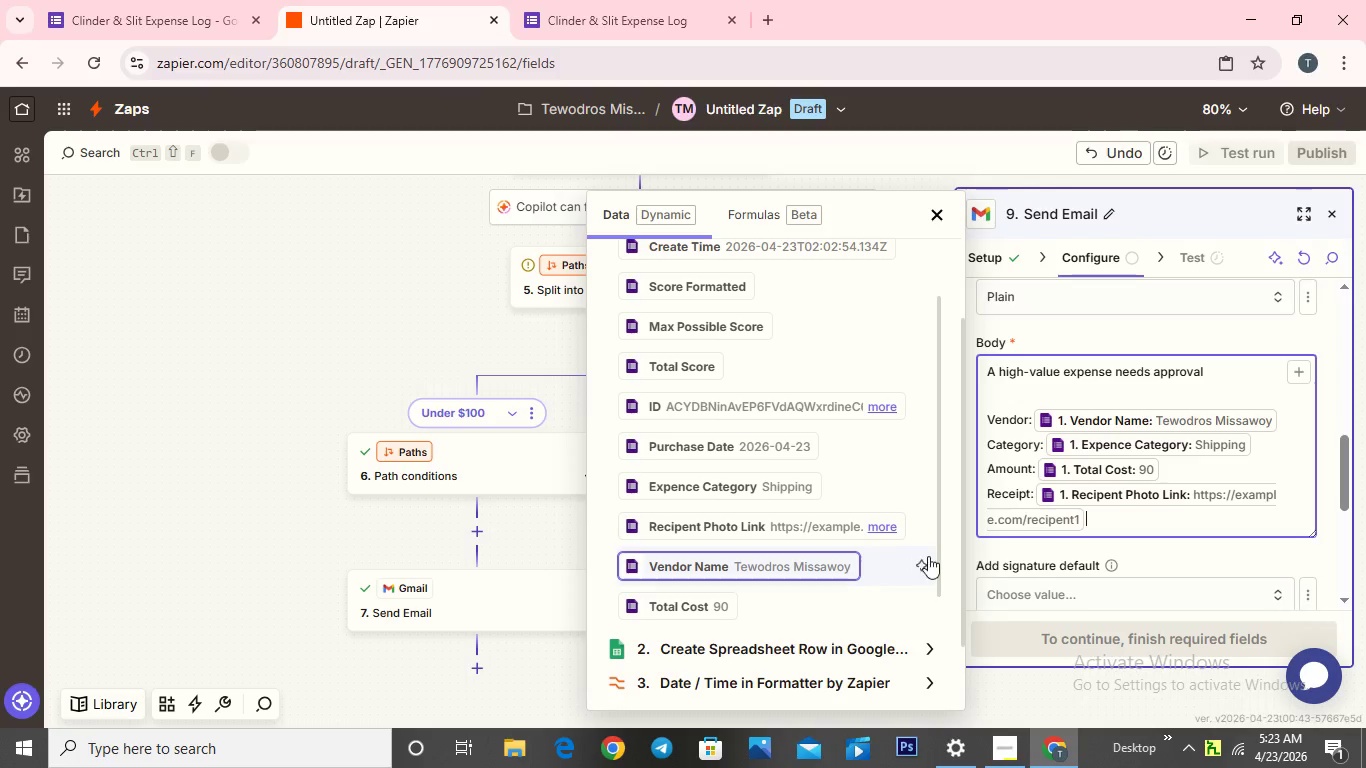 
wait(6.34)
 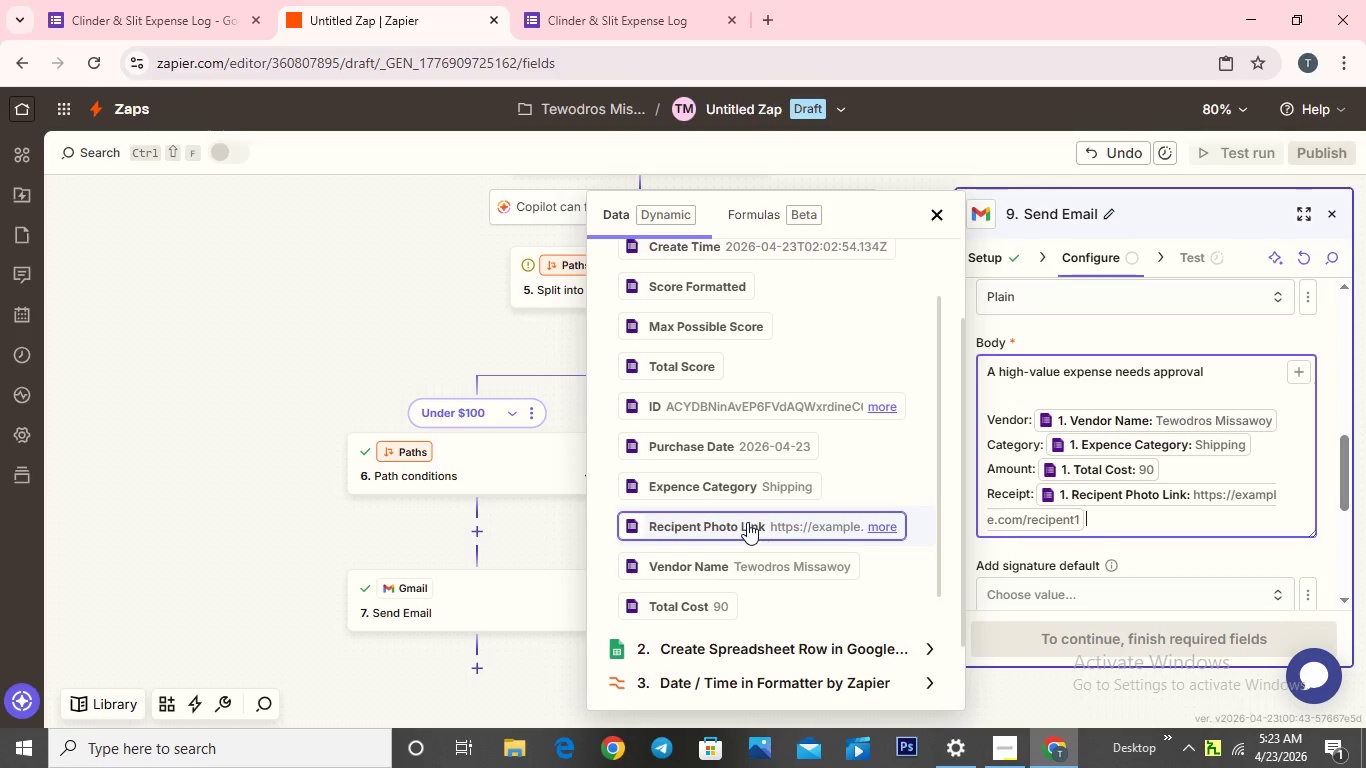 
scroll: coordinate [1095, 544], scroll_direction: down, amount: 2.0
 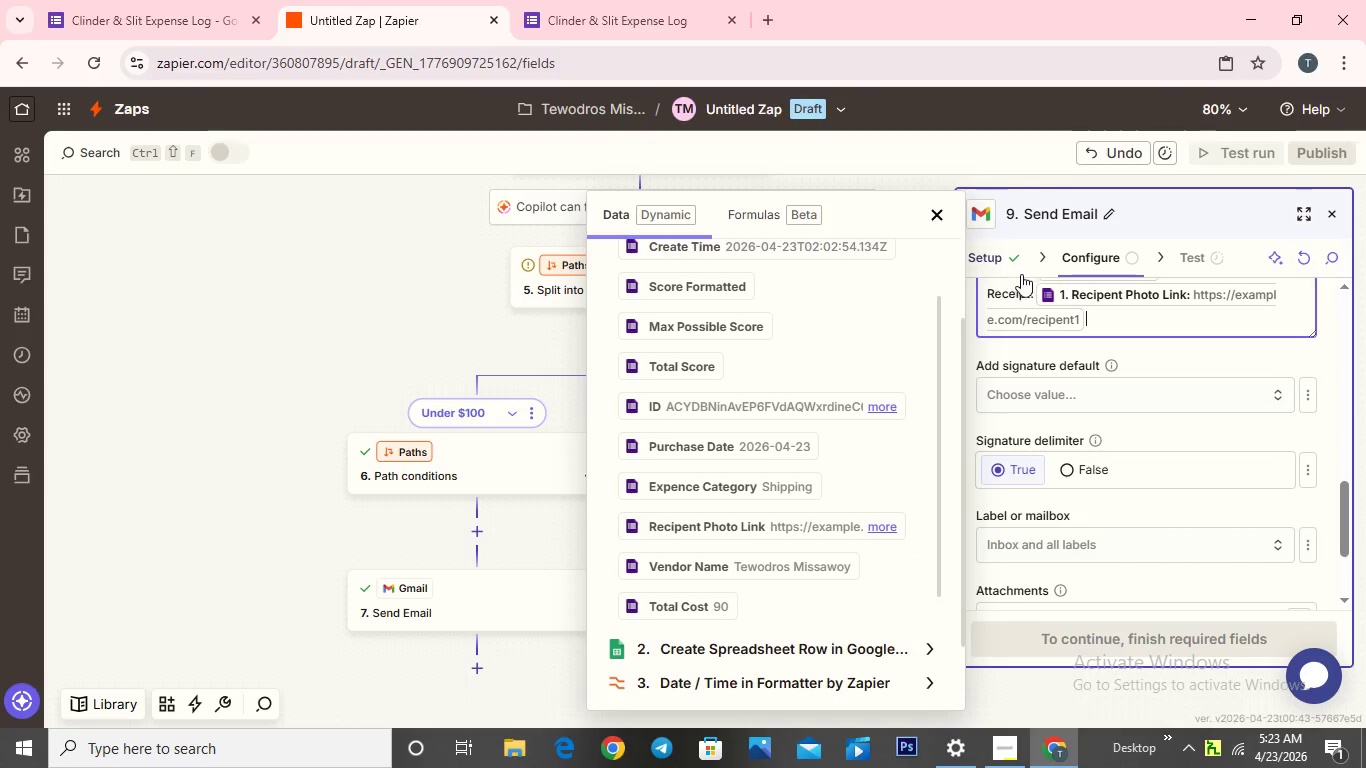 
left_click([1132, 320])
 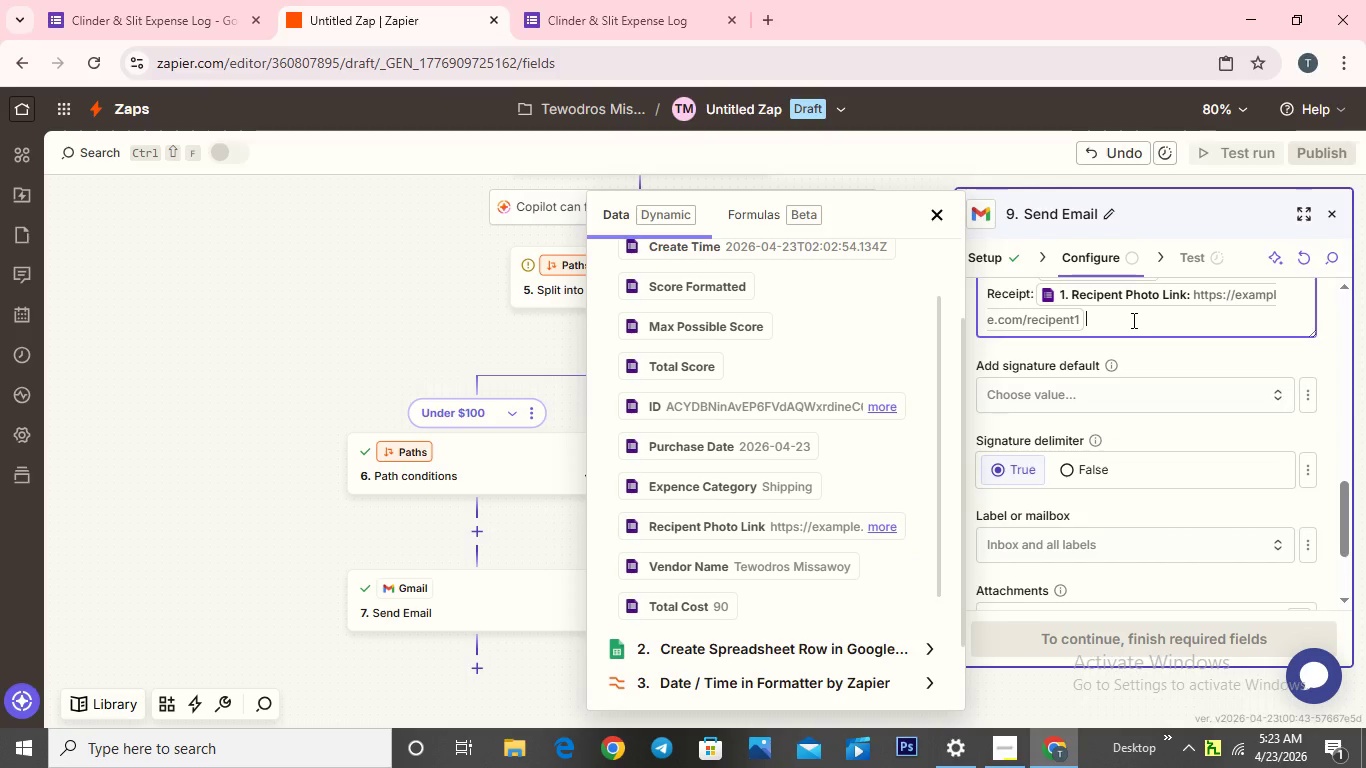 
key(Enter)
 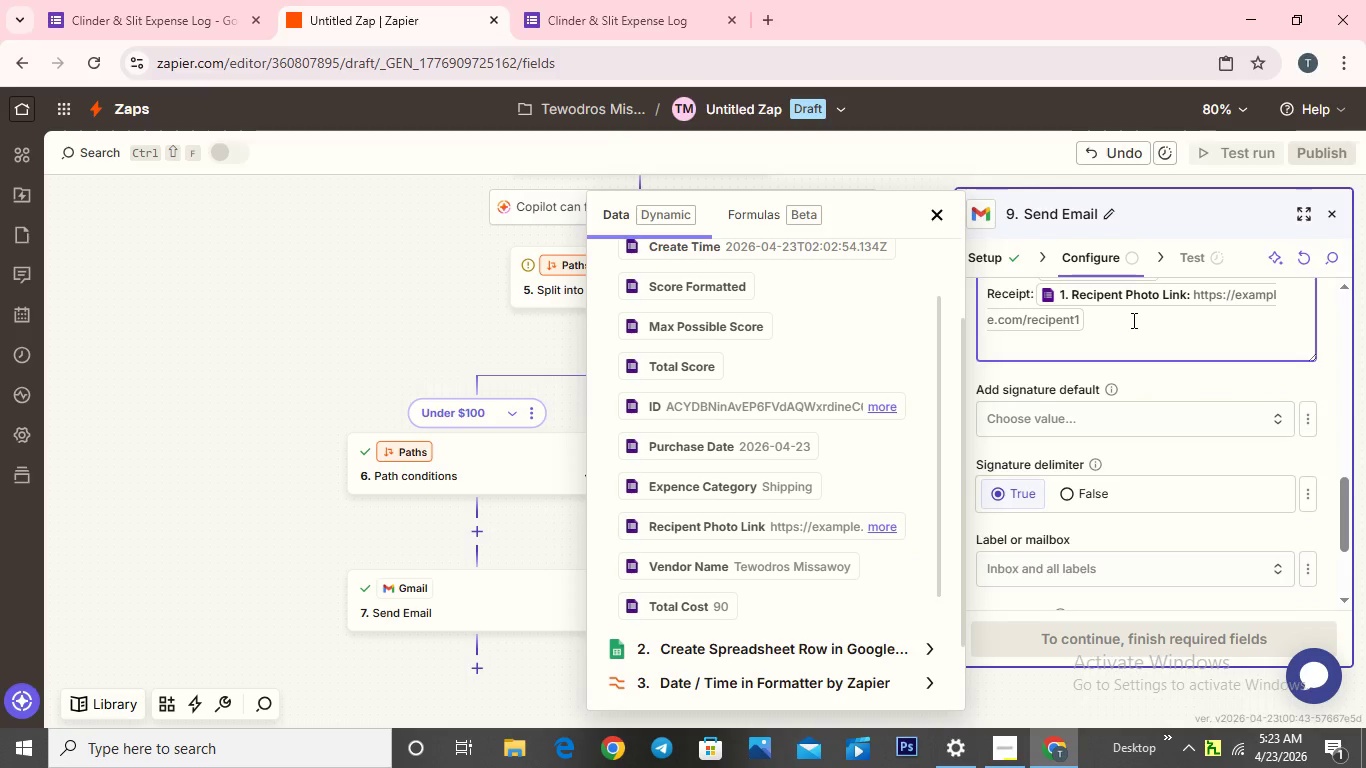 
key(Enter)
 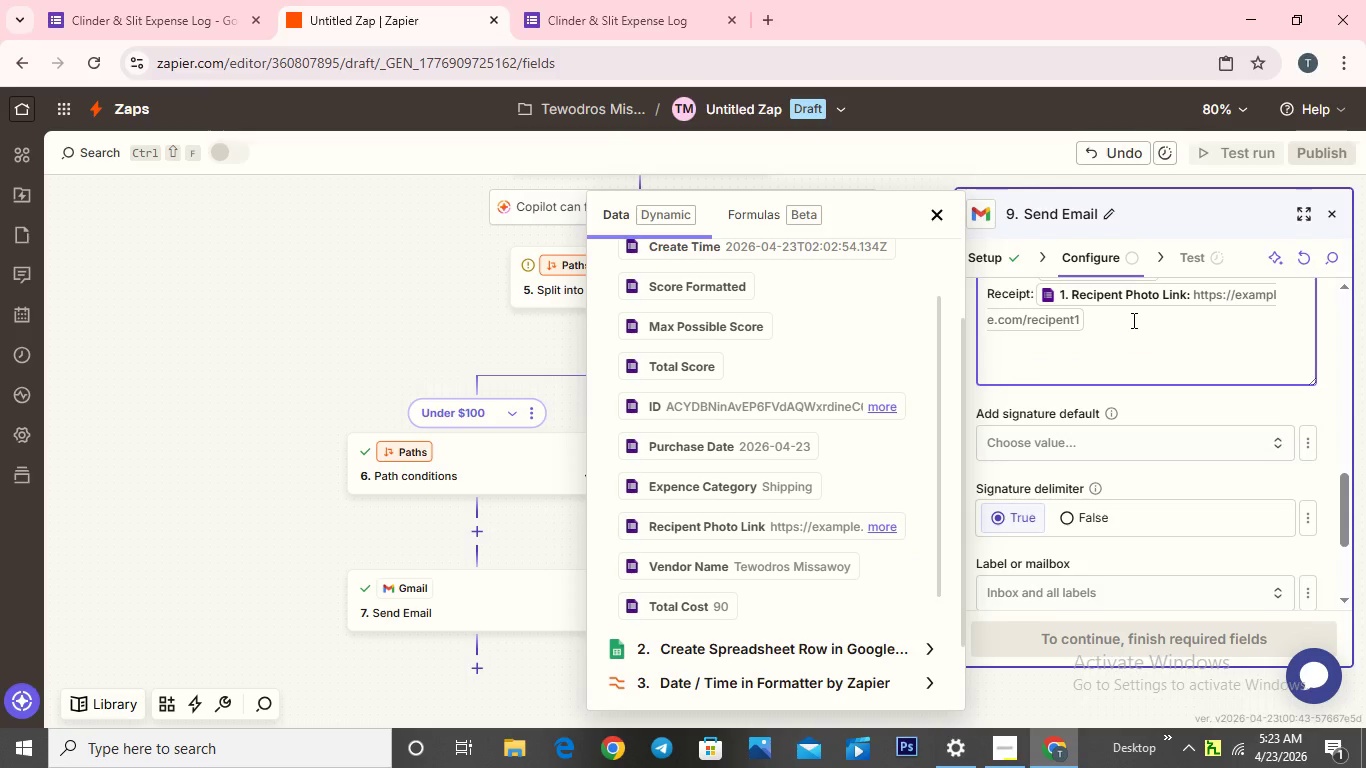 
type(Please review immediatly)
 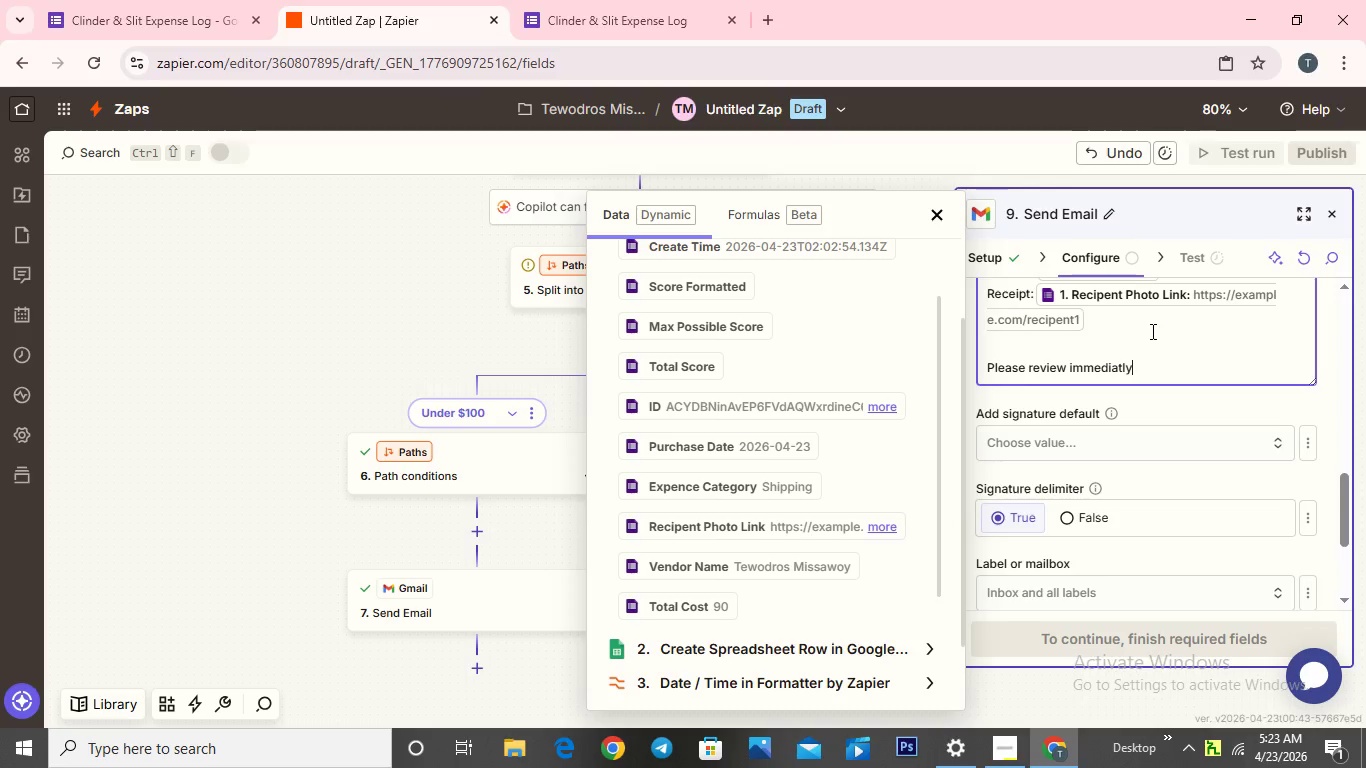 
wait(5.47)
 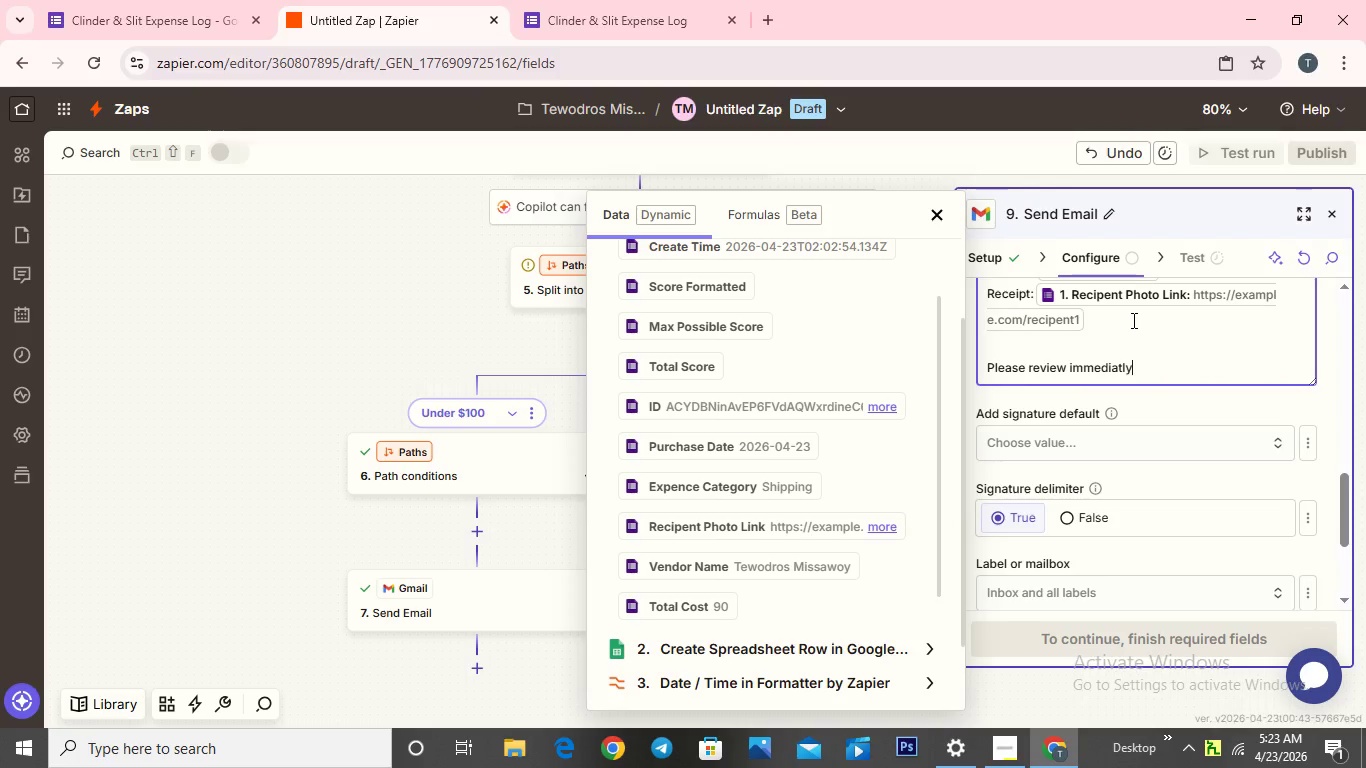 
key(Backspace)
key(Backspace)
type(ely)
 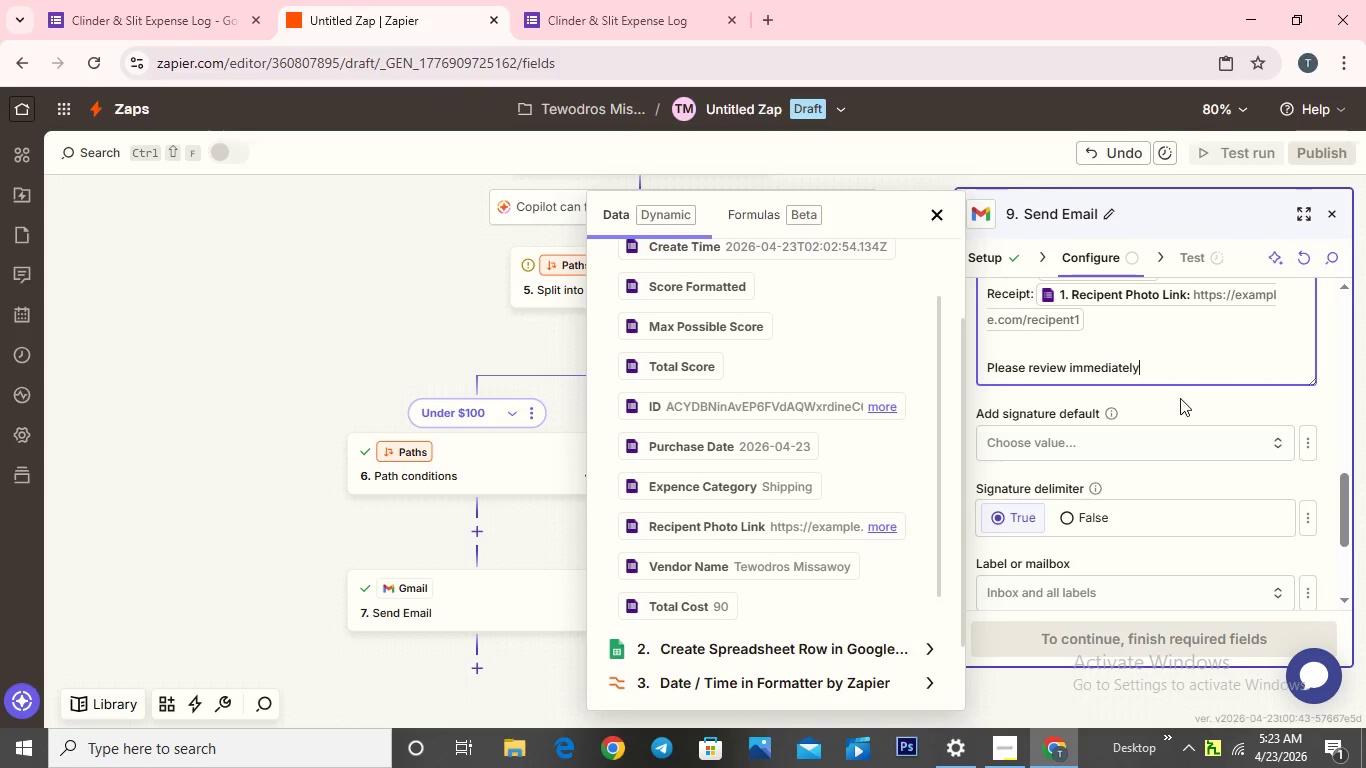 
scroll: coordinate [1169, 484], scroll_direction: down, amount: 7.0
 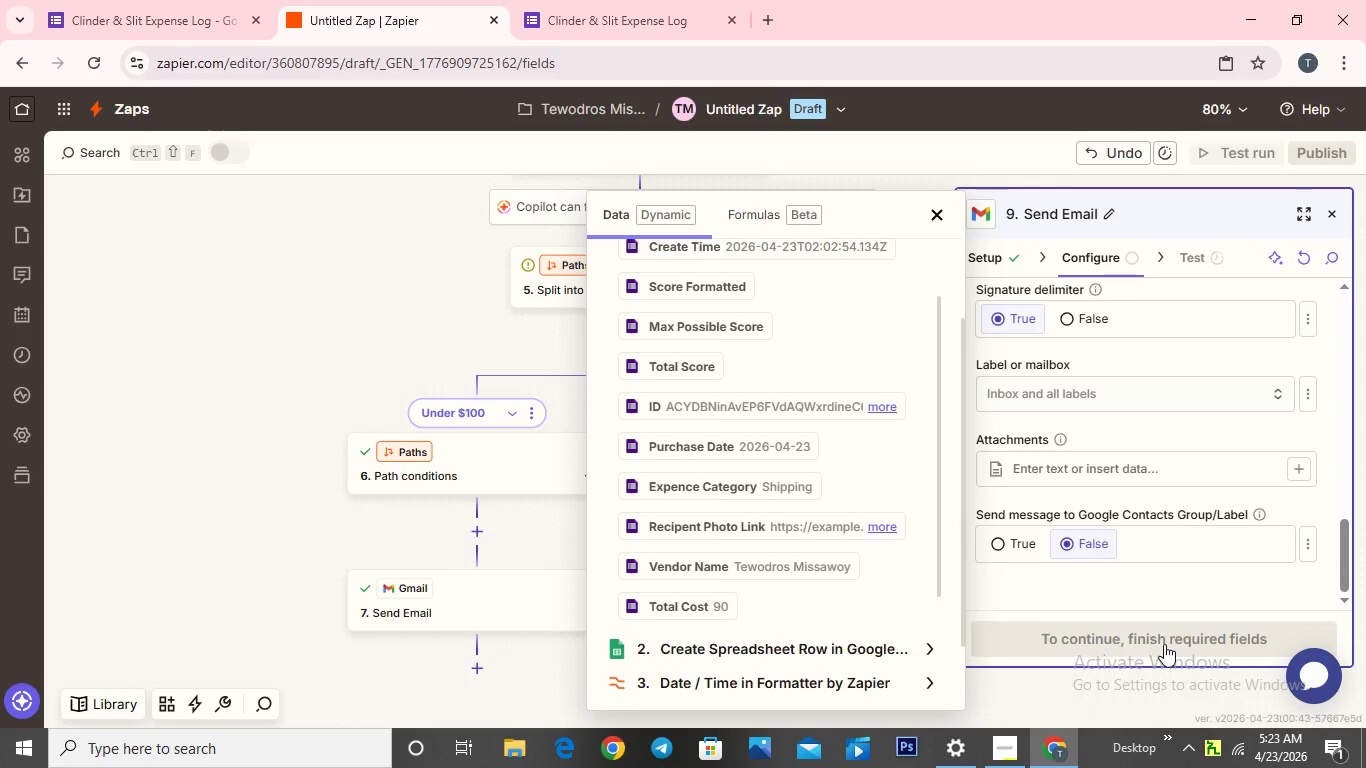 
left_click([1164, 644])
 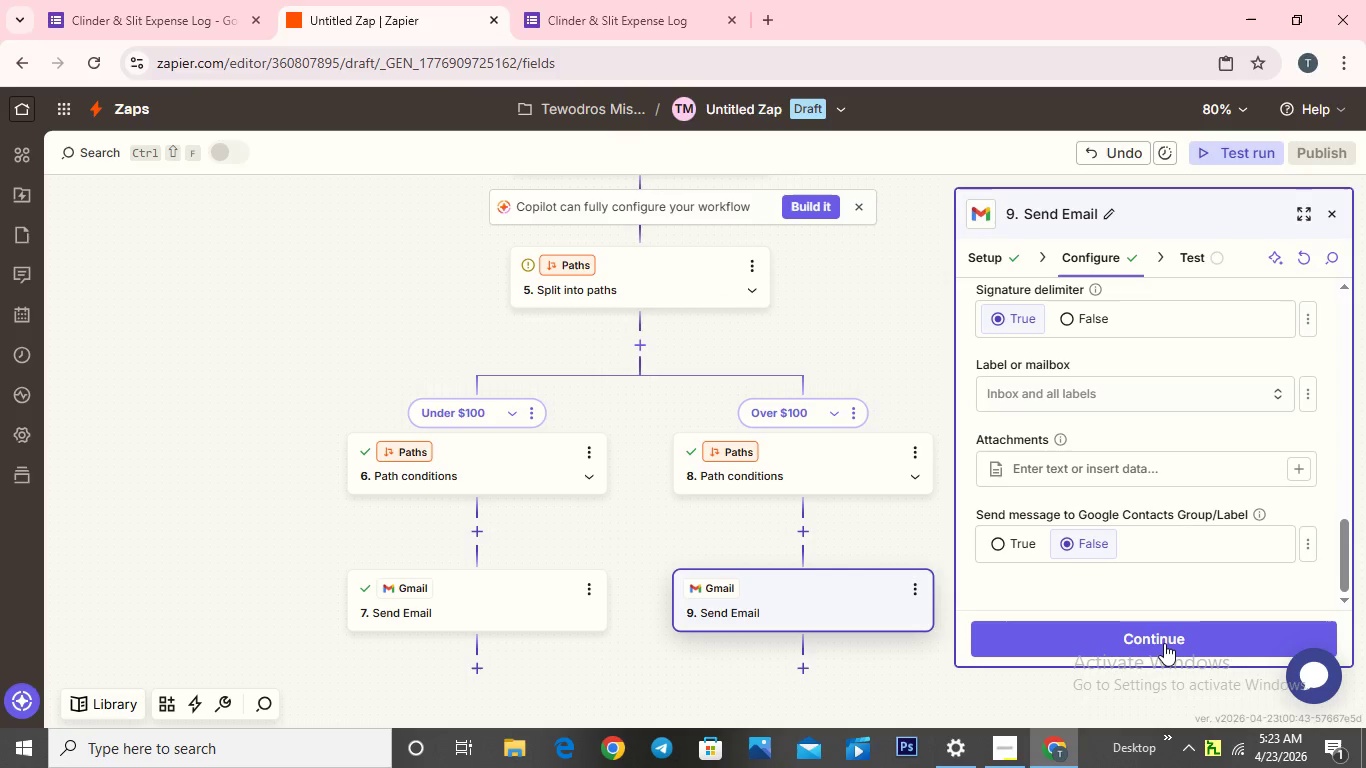 
left_click([1164, 643])
 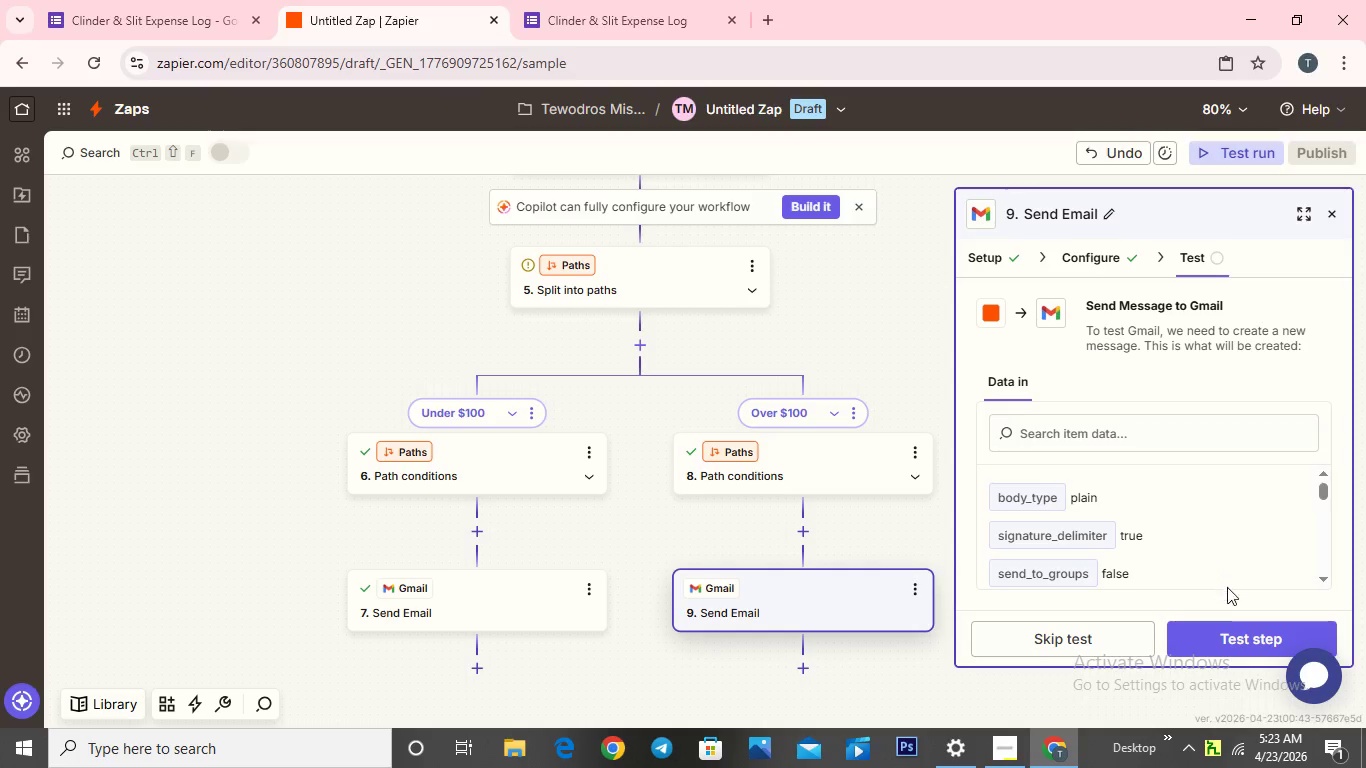 
left_click([1227, 631])
 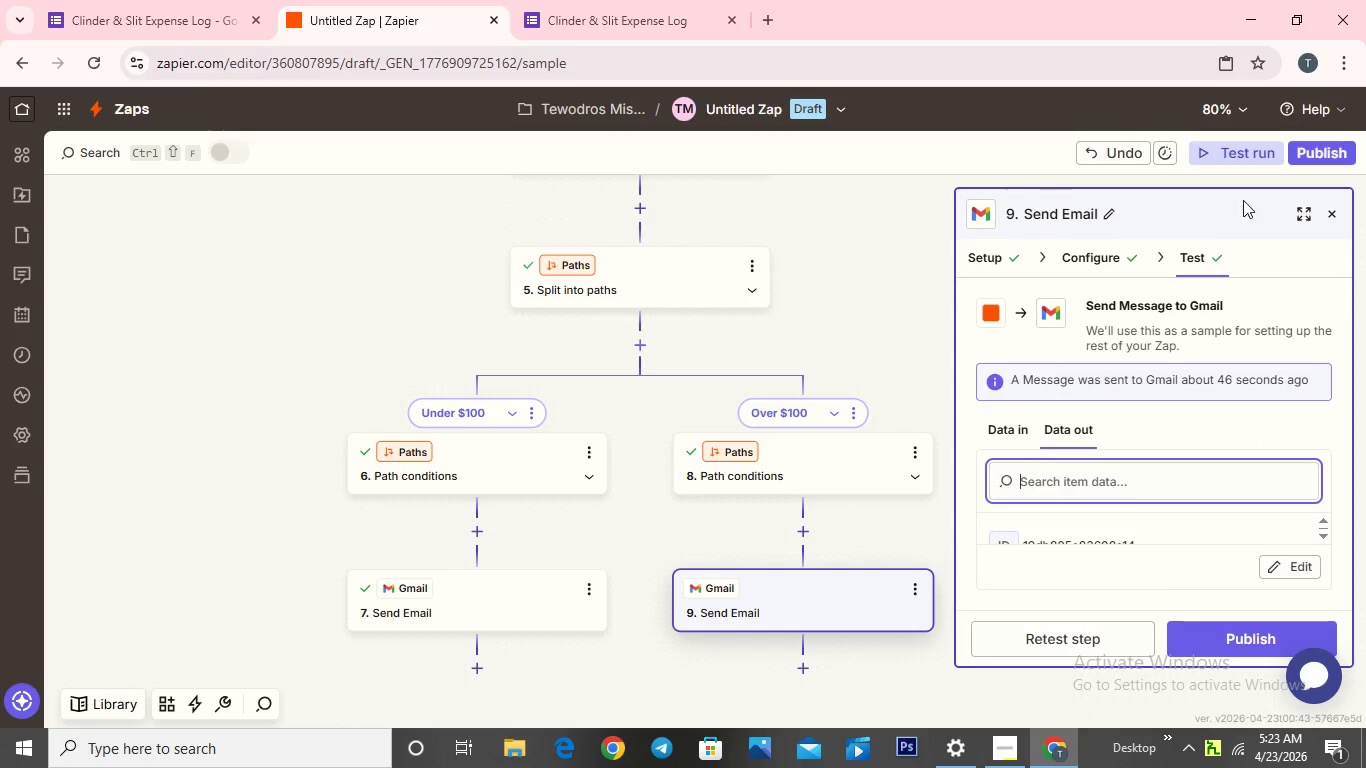 
wait(6.19)
 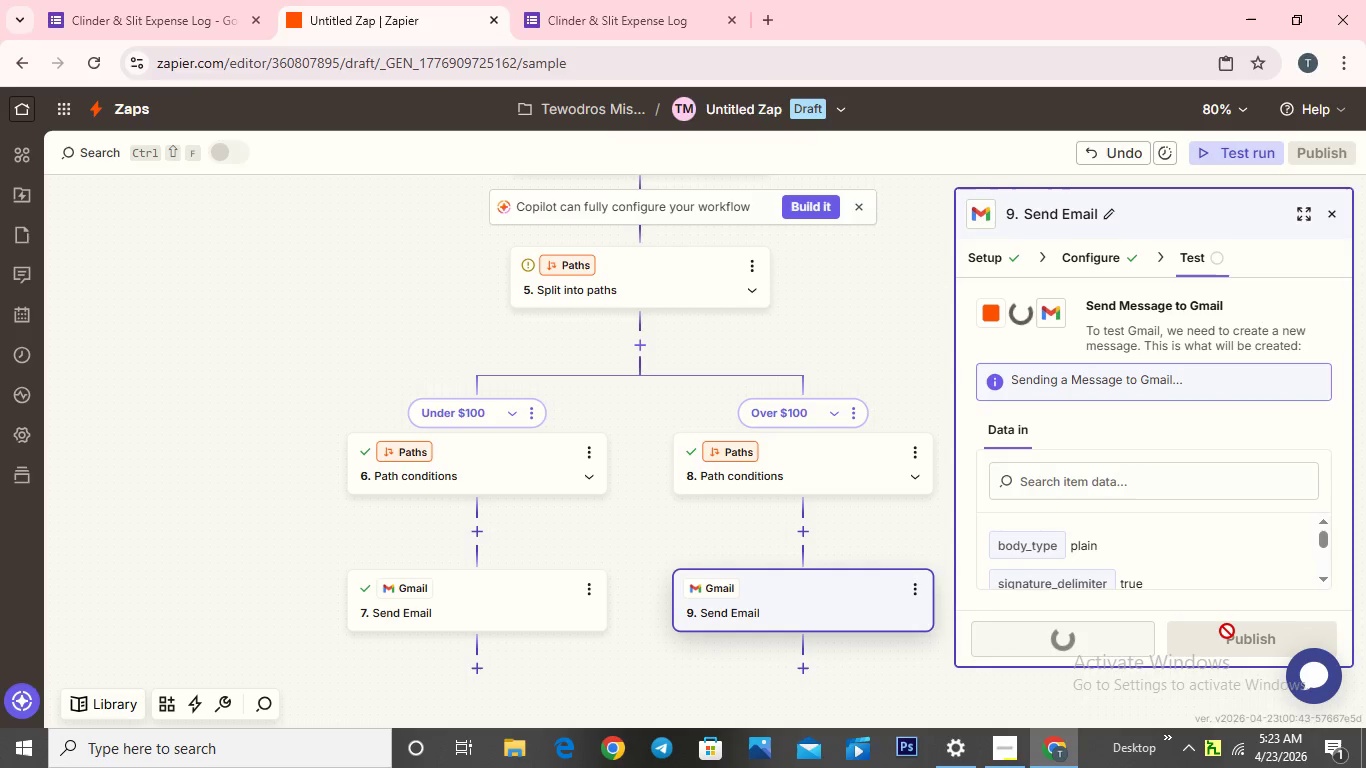 
left_click([1249, 153])
 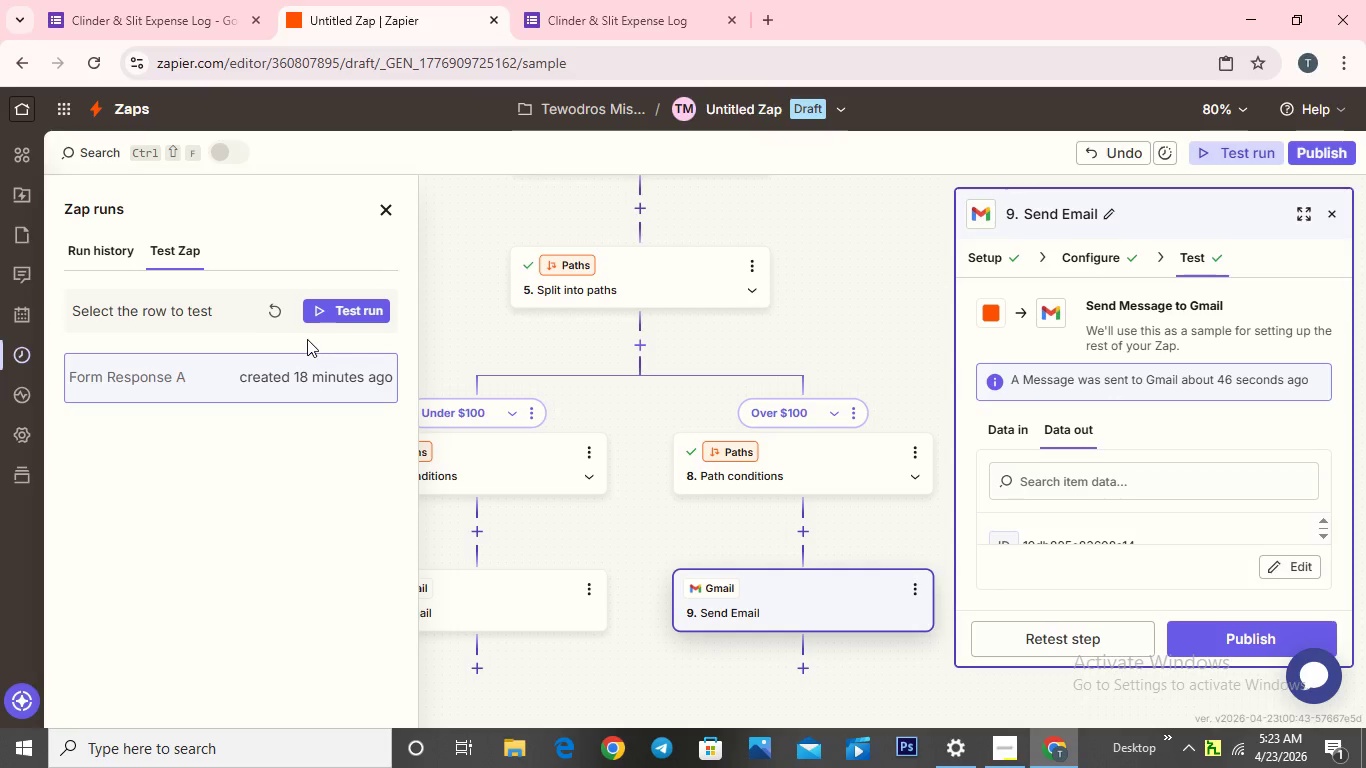 
left_click([335, 308])
 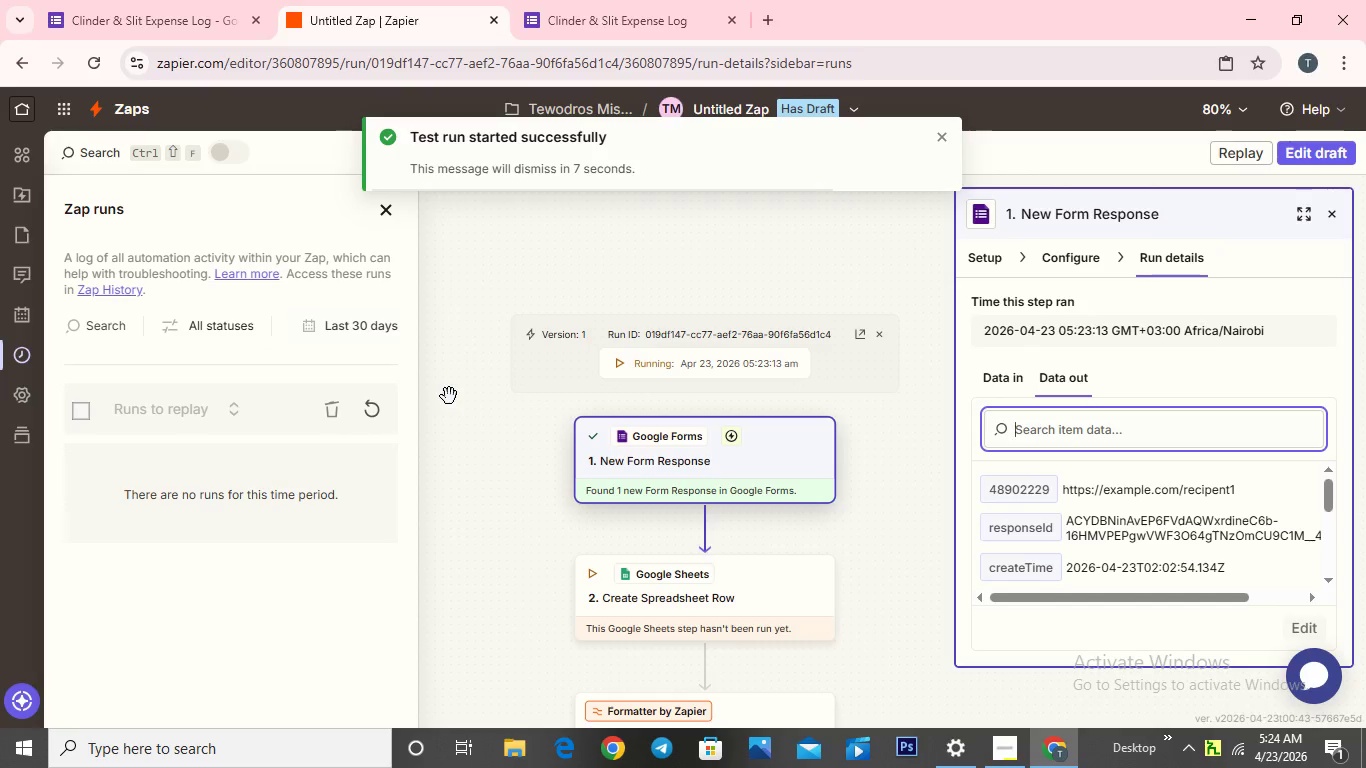 
wait(6.64)
 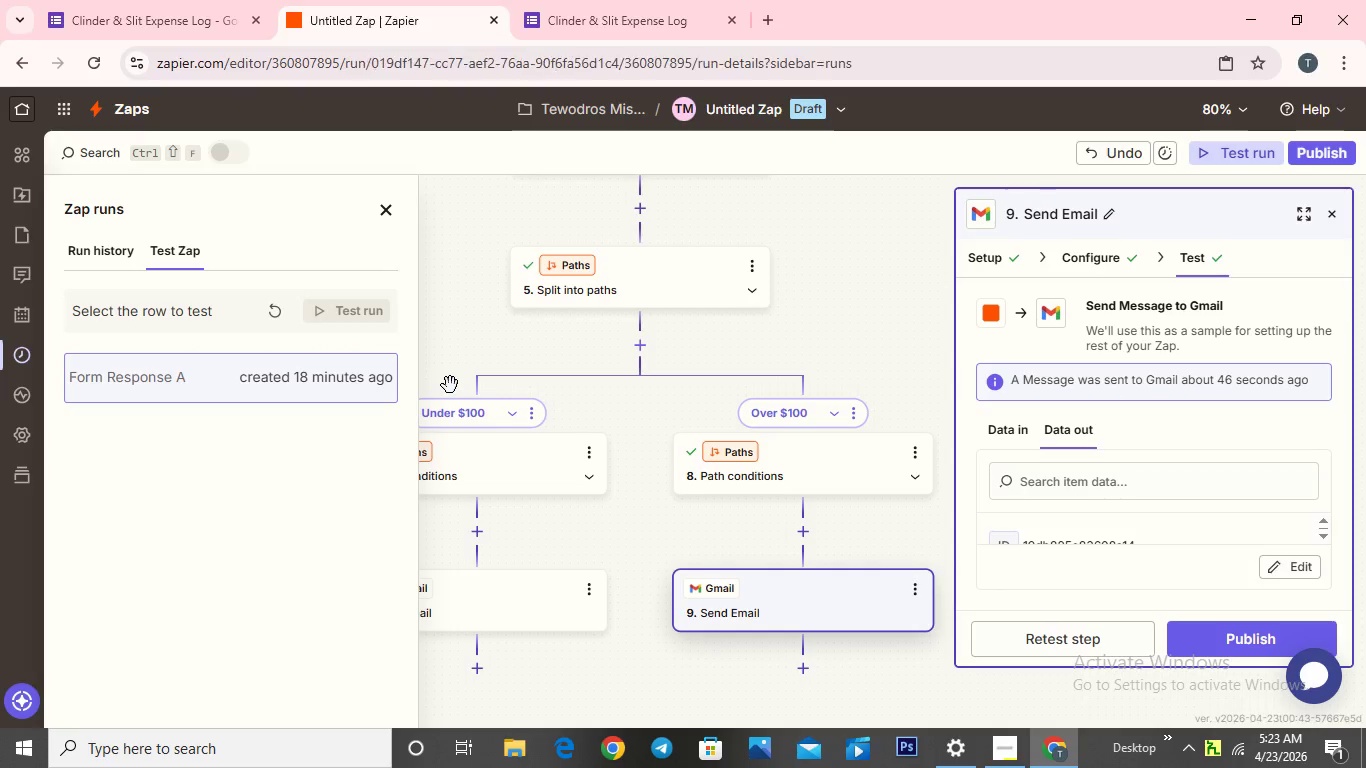 
mouse_move([583, 430])
 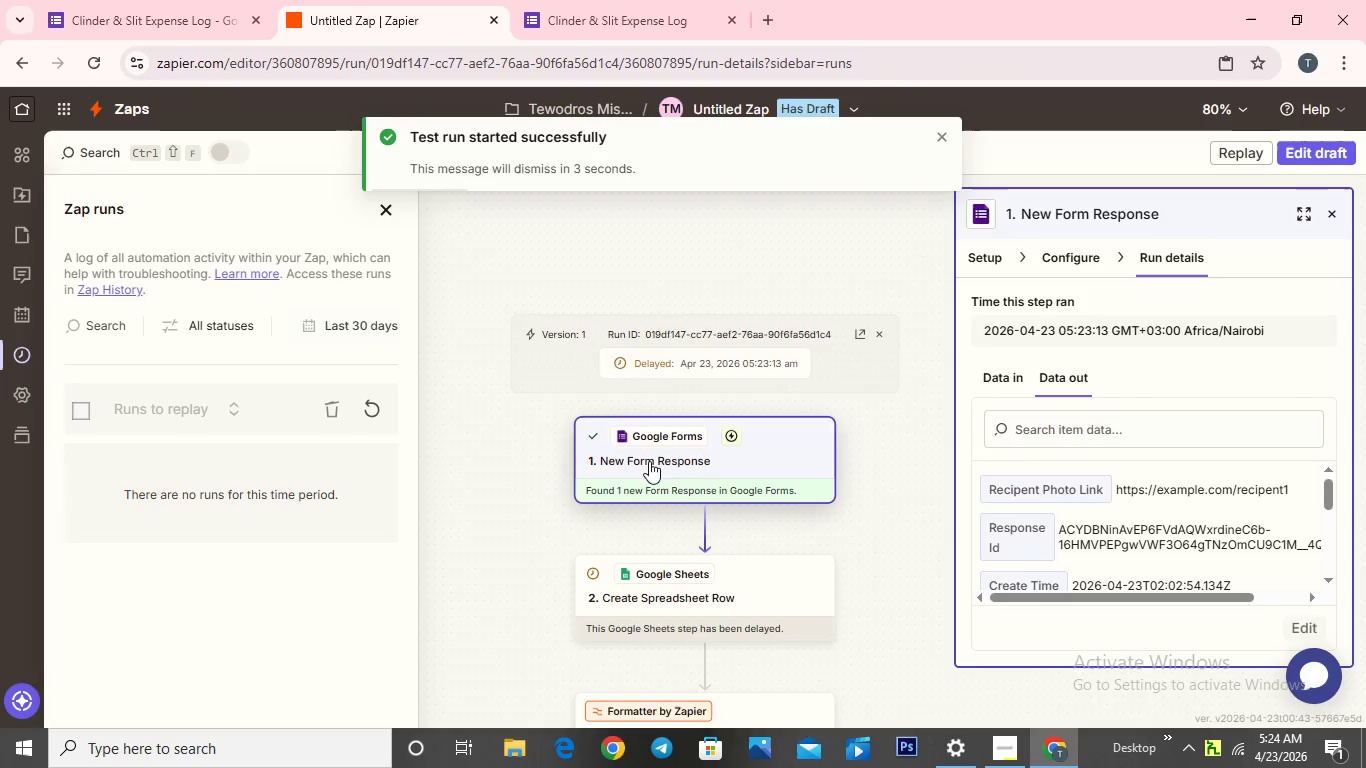 
scroll: coordinate [777, 482], scroll_direction: down, amount: 11.0
 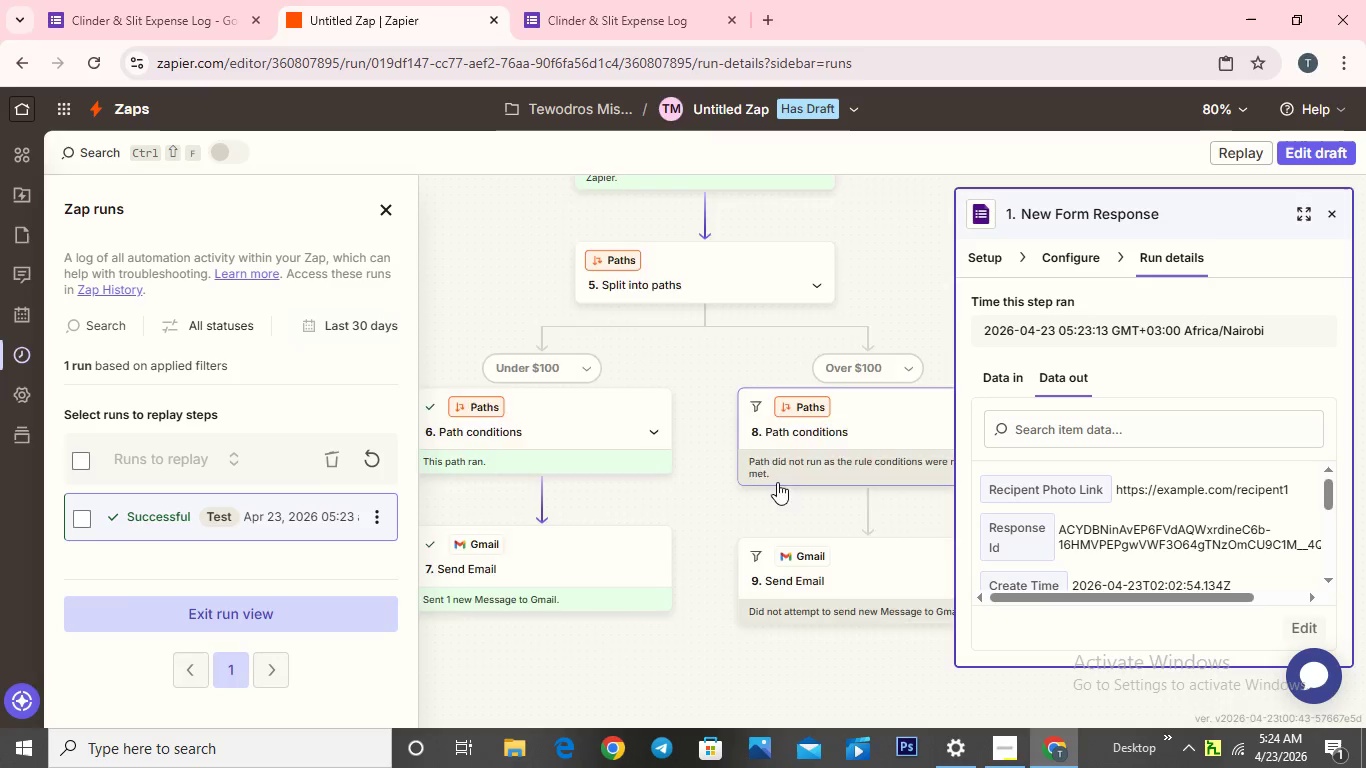 
scroll: coordinate [777, 482], scroll_direction: up, amount: 20.0
 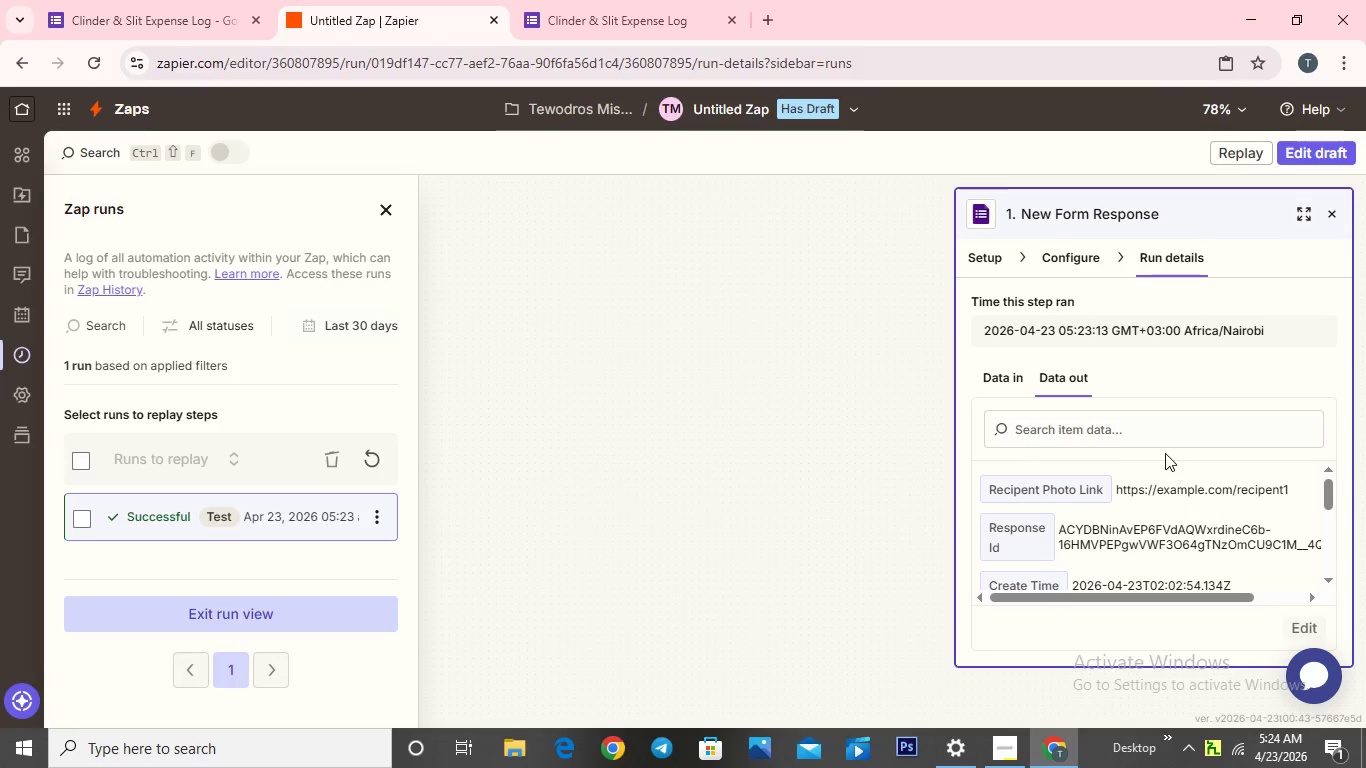 
scroll: coordinate [1165, 452], scroll_direction: down, amount: 7.0
 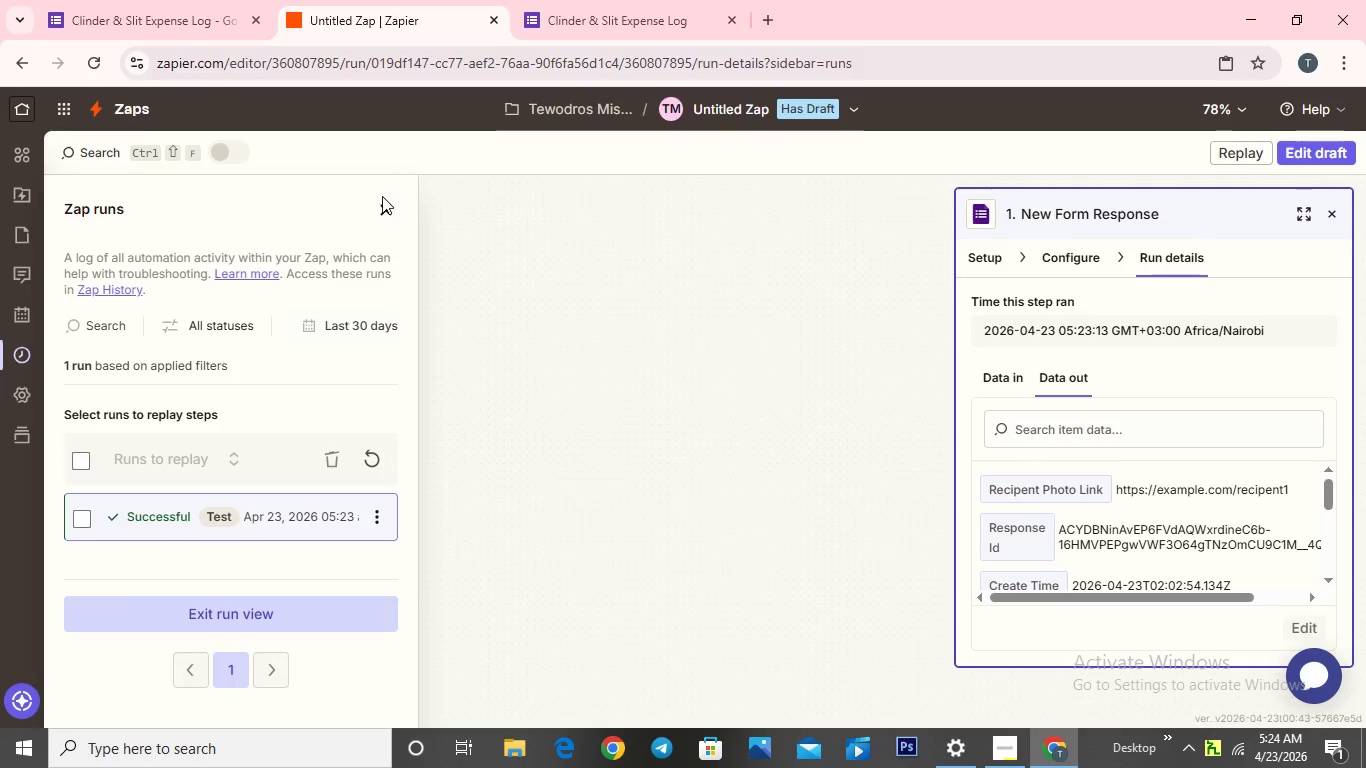 
left_click([371, 197])
 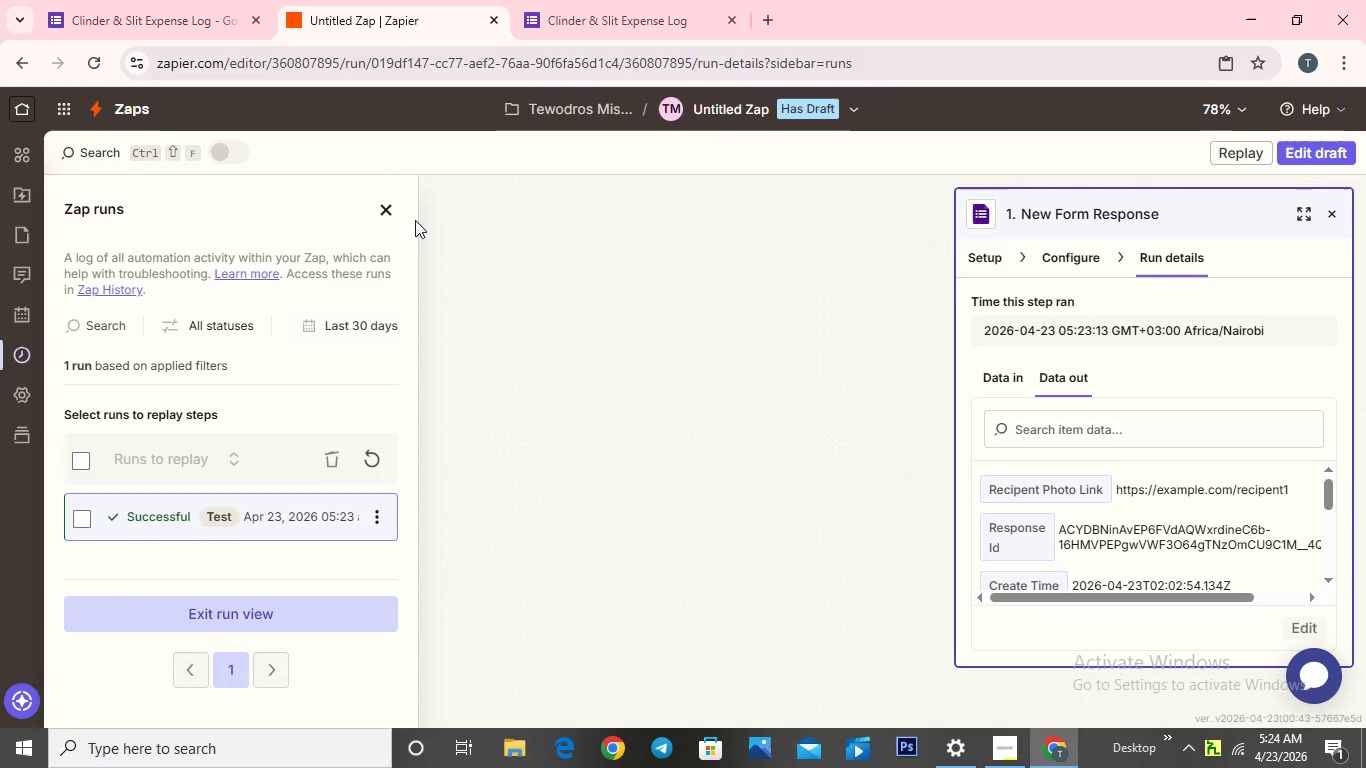 
scroll: coordinate [757, 429], scroll_direction: down, amount: 6.0
 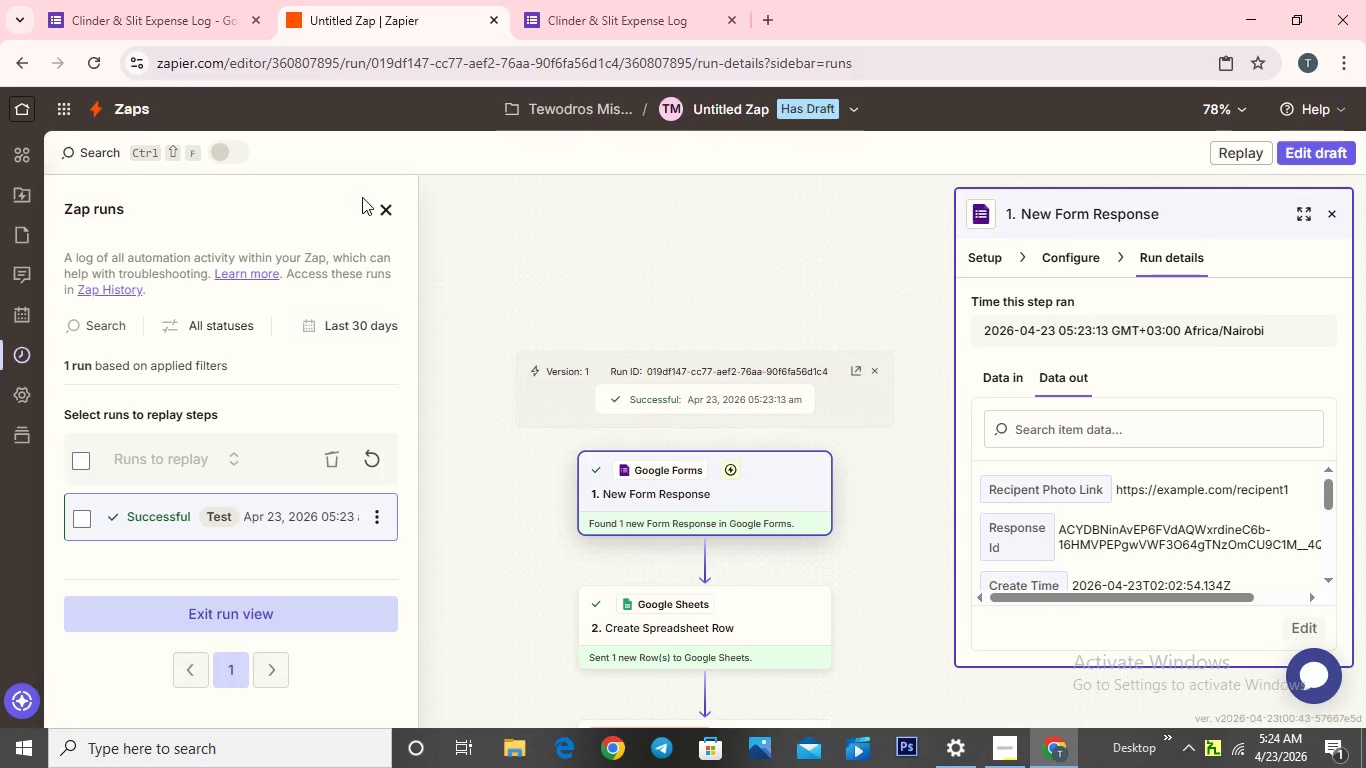 
left_click([387, 209])
 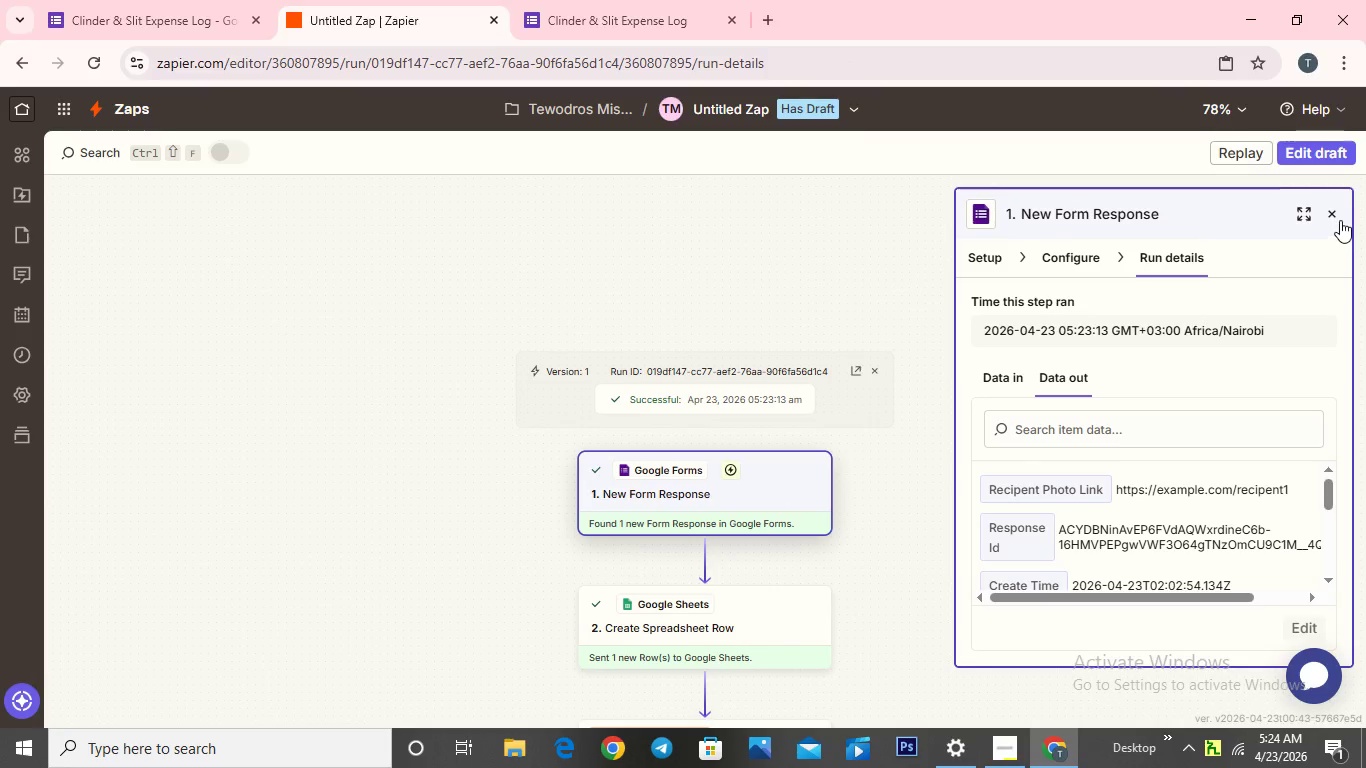 
left_click([1337, 209])
 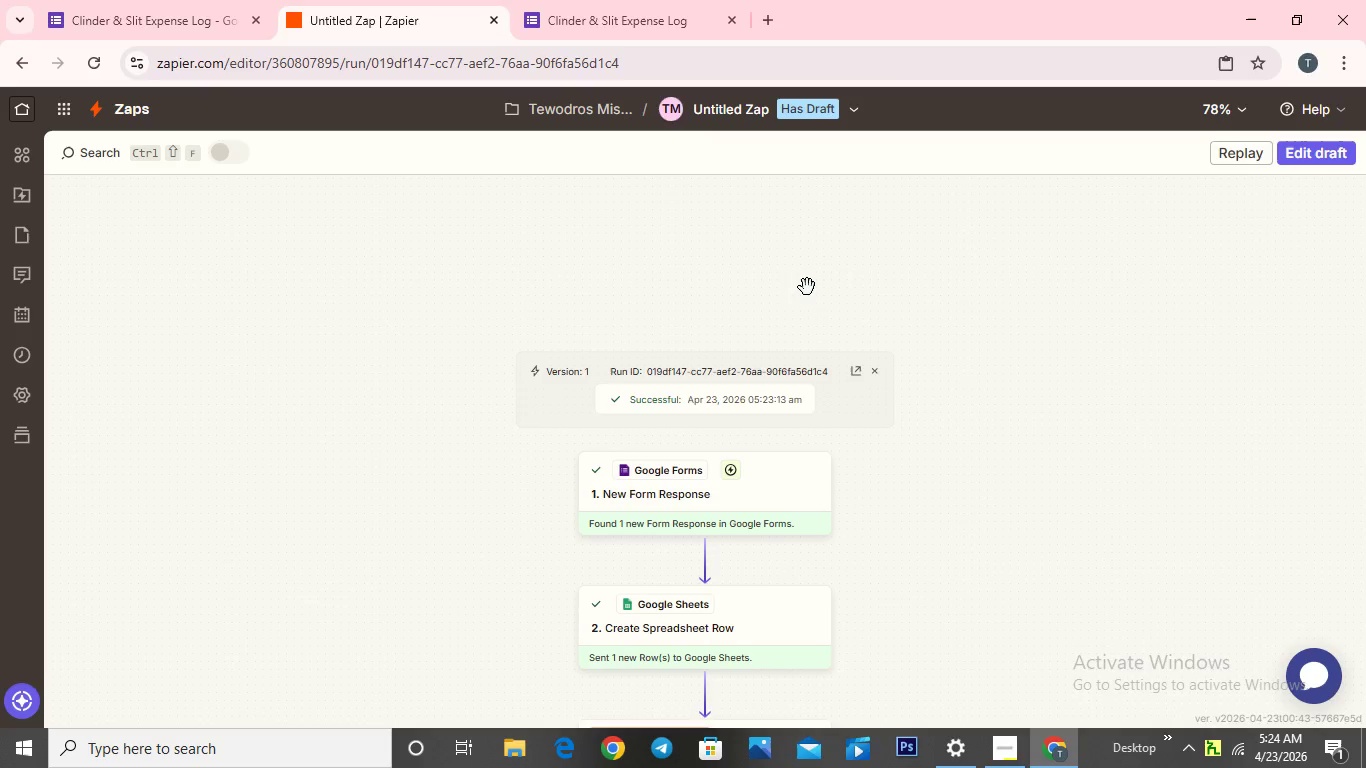 
scroll: coordinate [807, 287], scroll_direction: down, amount: 2.0
 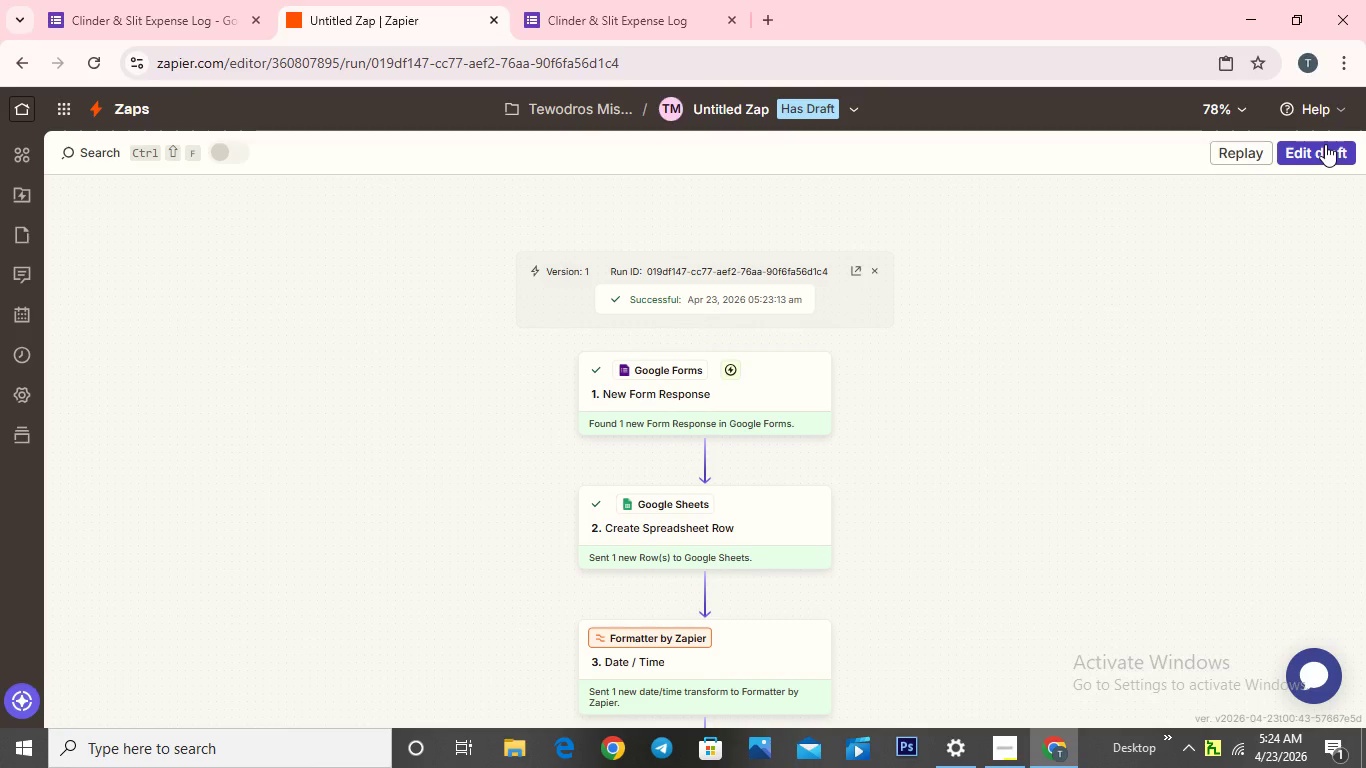 
left_click([1325, 144])
 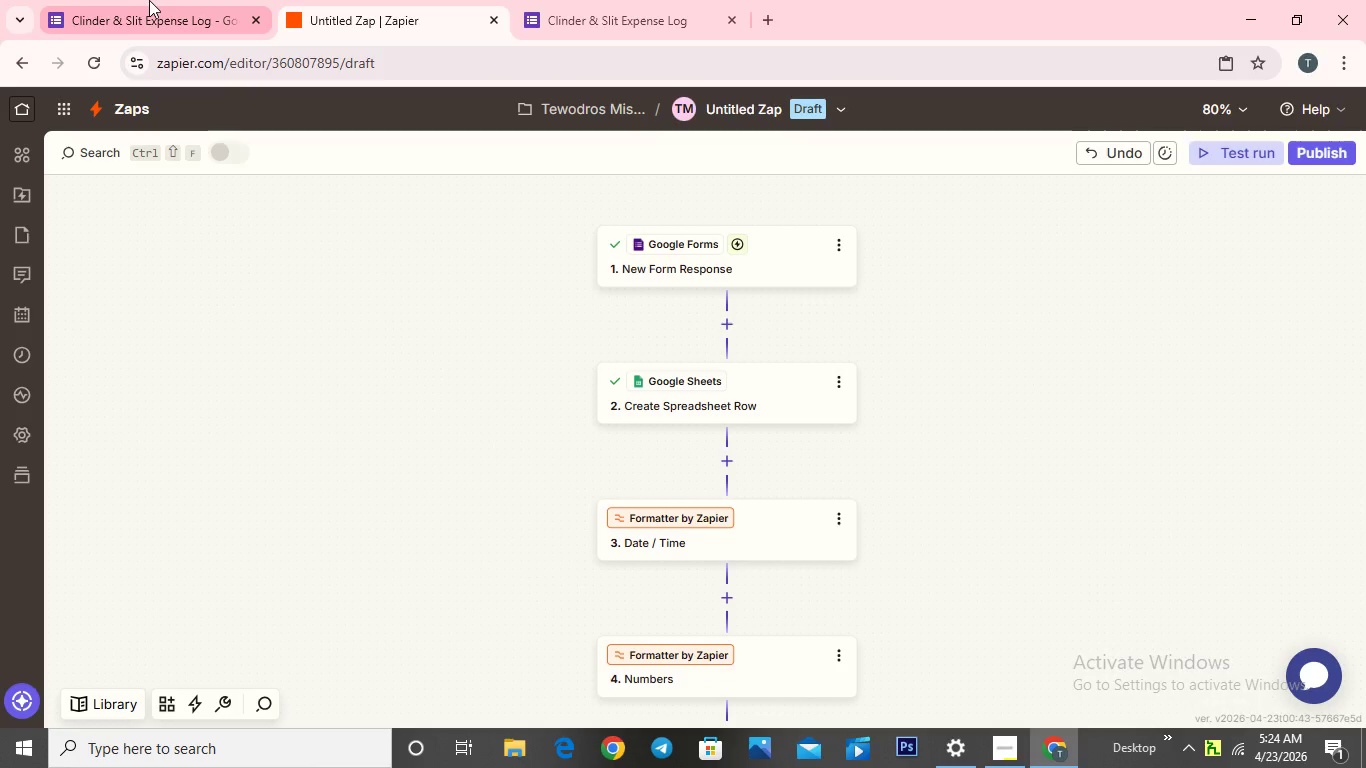 
left_click([131, 7])
 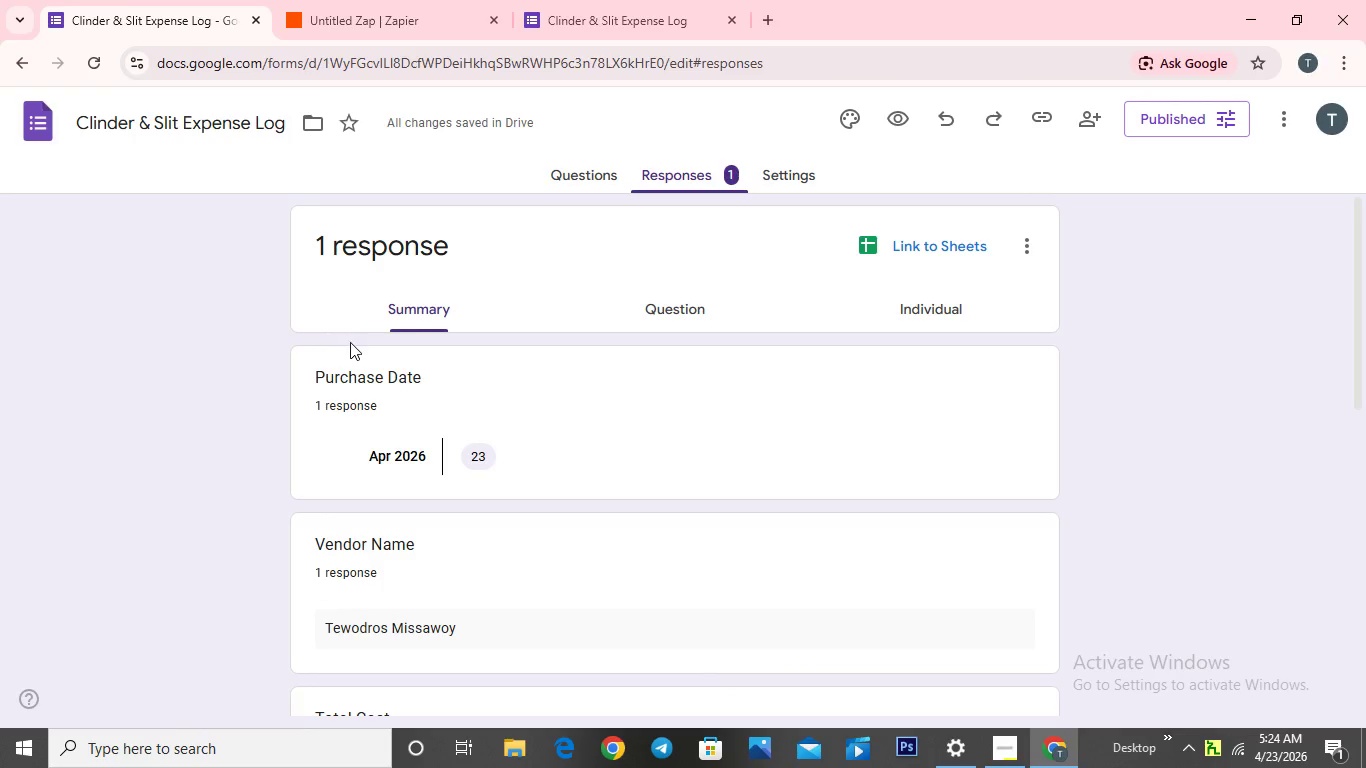 
scroll: coordinate [358, 350], scroll_direction: down, amount: 10.0
 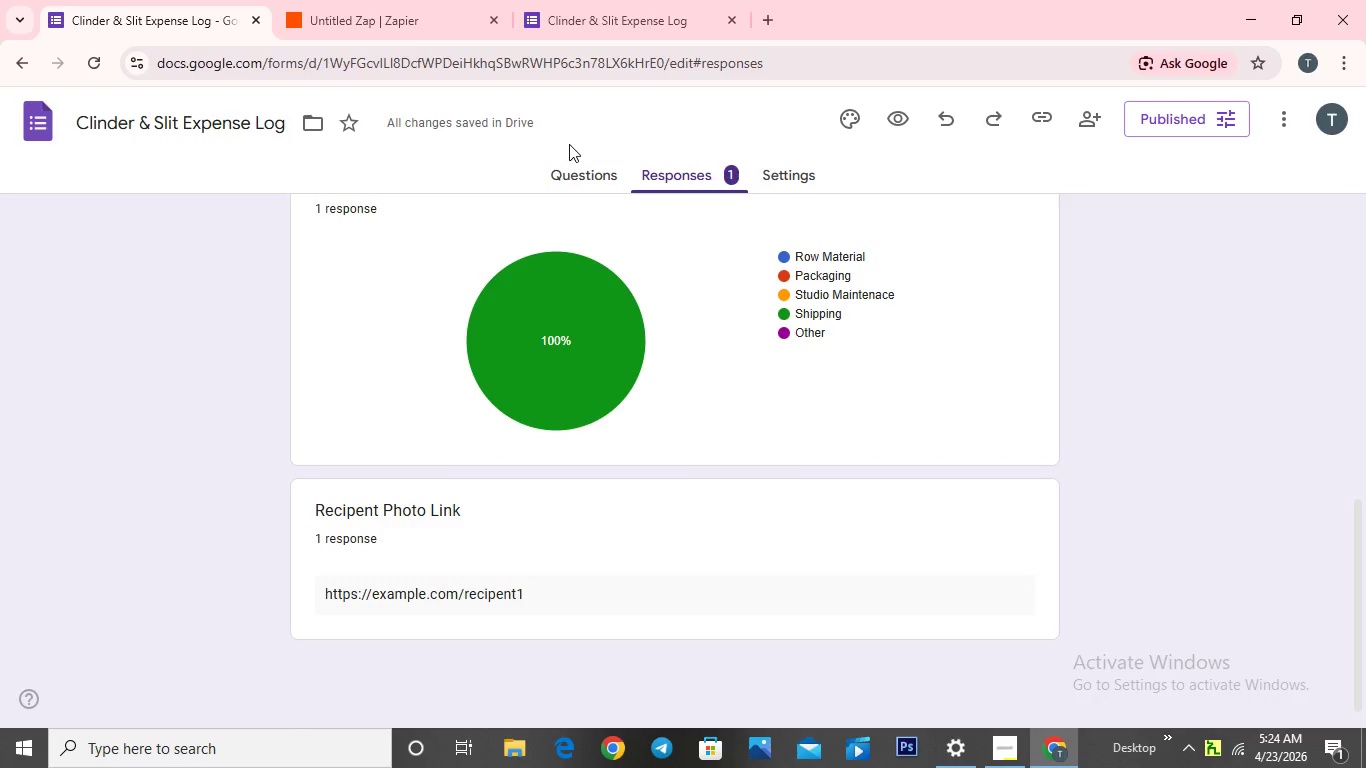 
left_click([587, 169])
 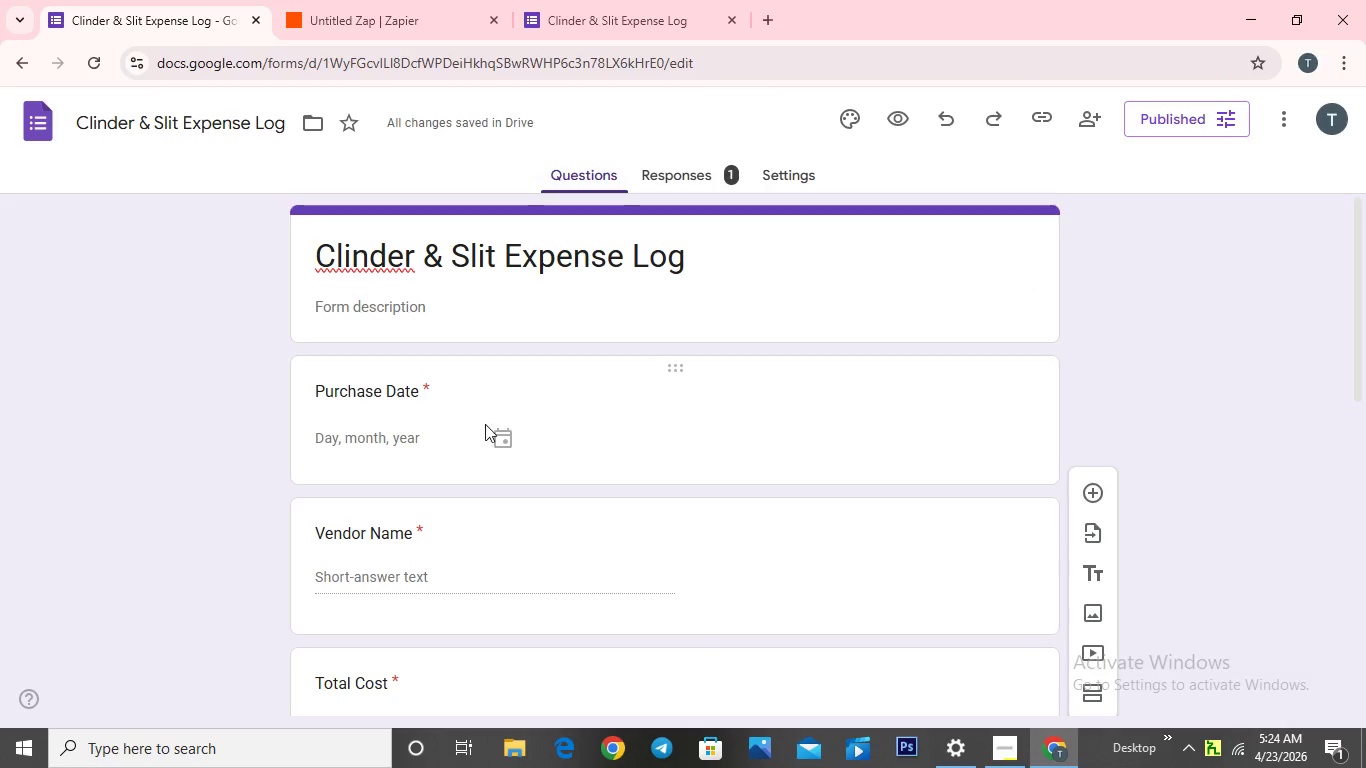 
scroll: coordinate [487, 421], scroll_direction: down, amount: 11.0
 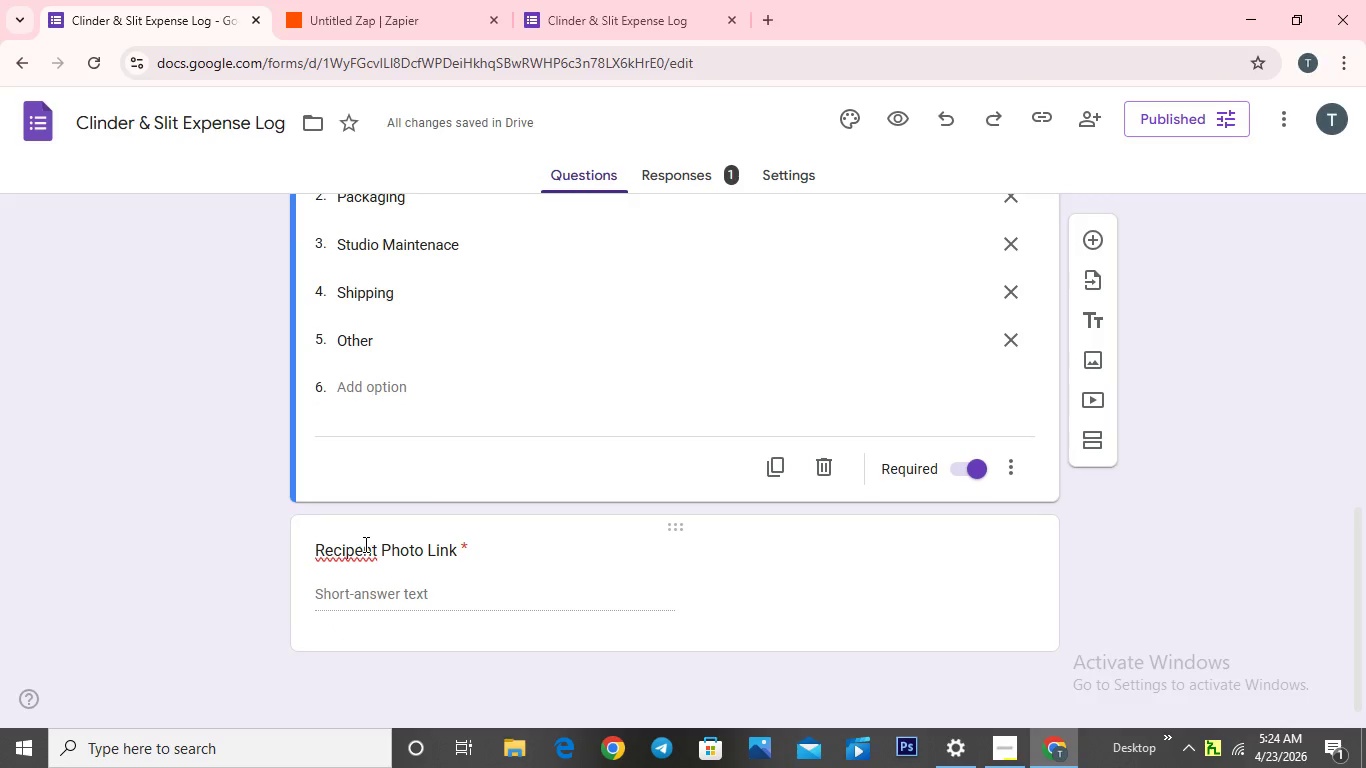 
left_click([364, 544])
 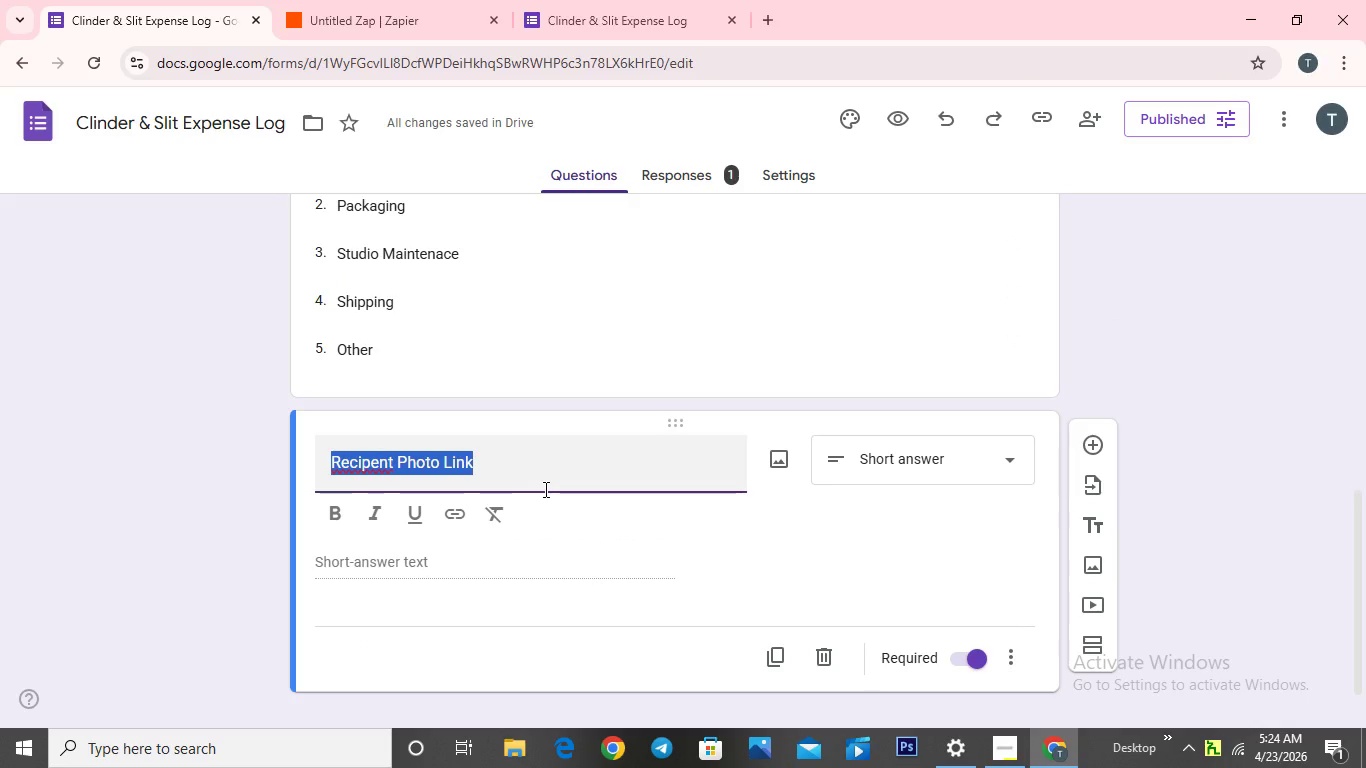 
left_click([557, 465])
 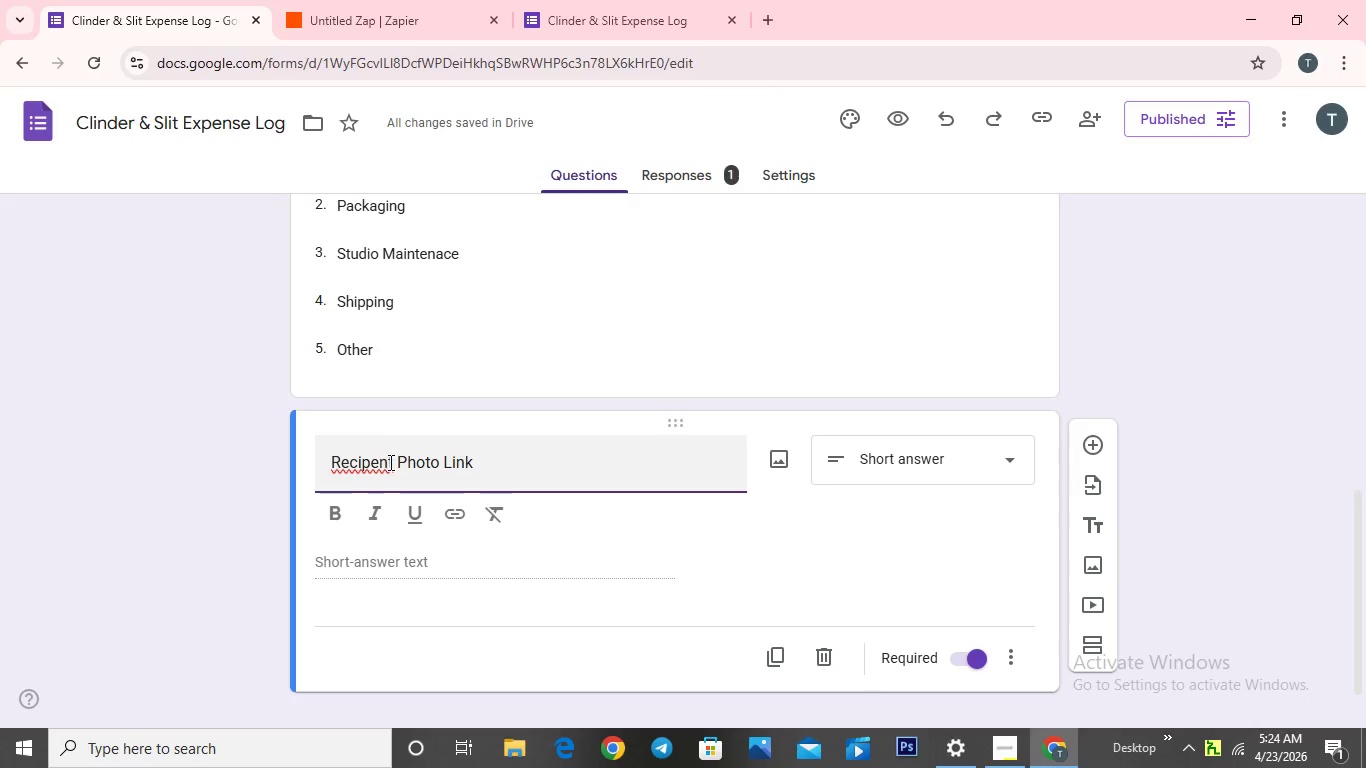 
left_click([391, 463])
 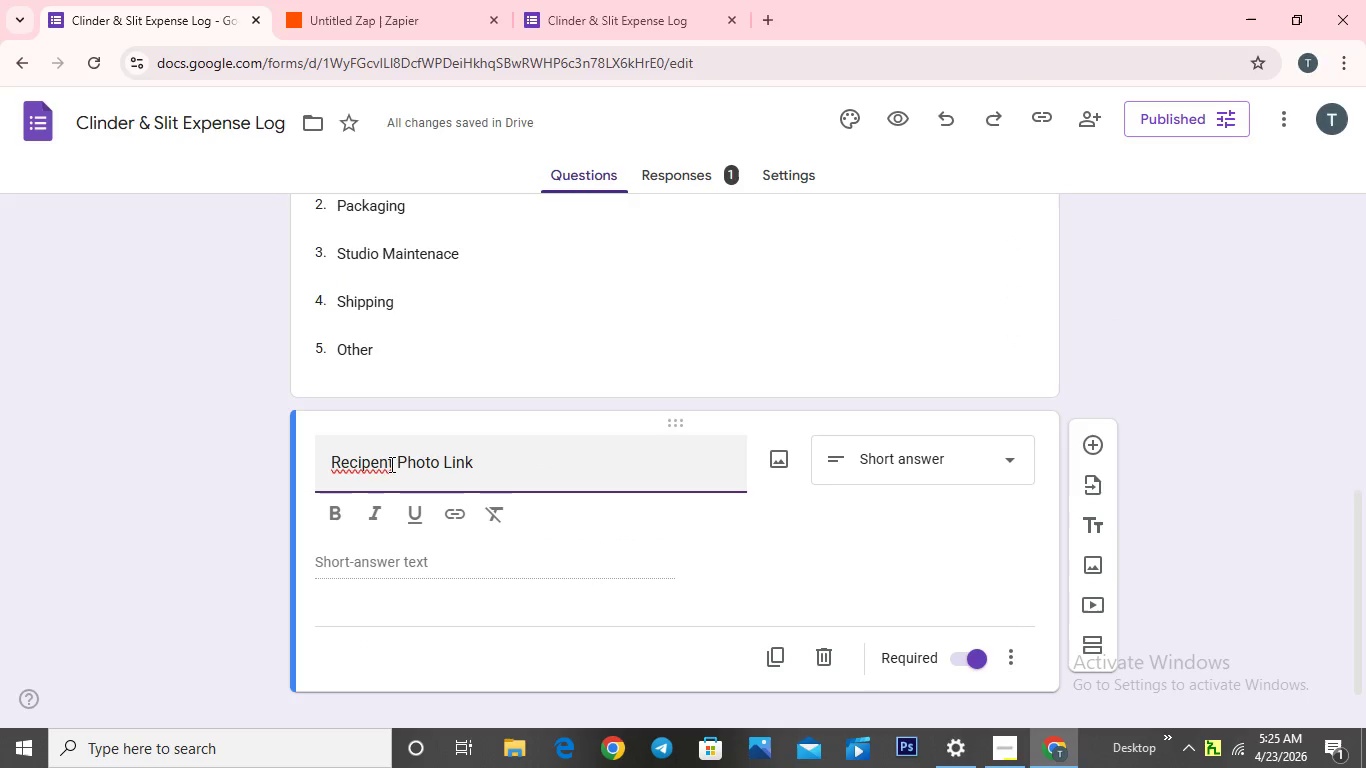 
key(Backspace)
 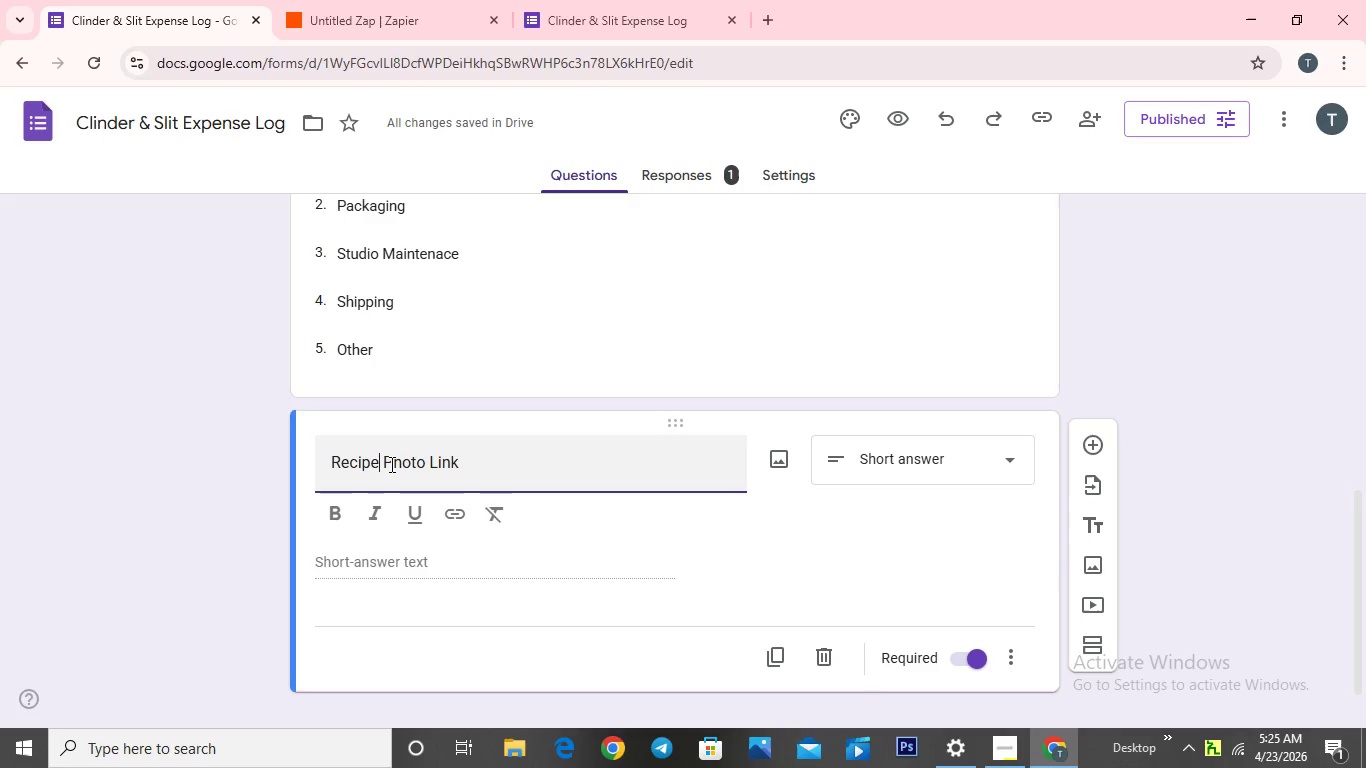 
key(Backspace)
 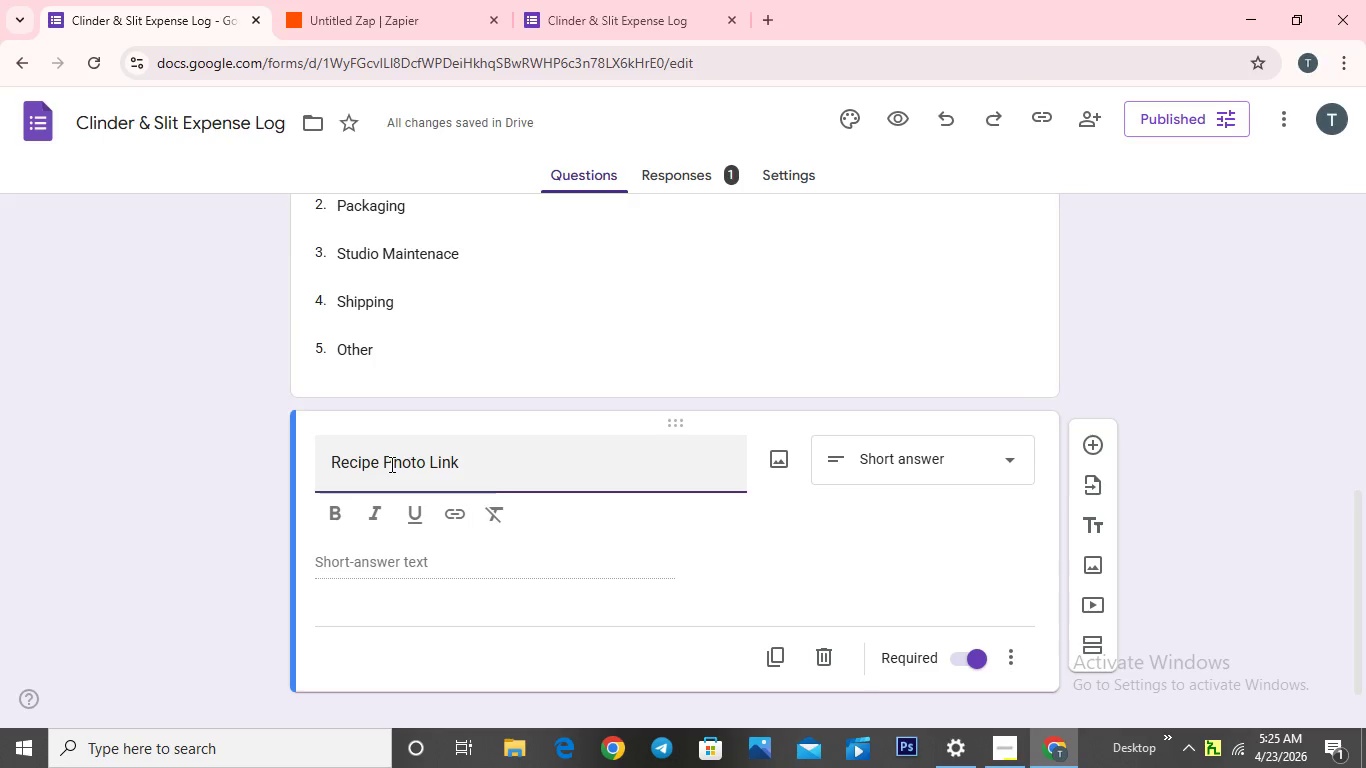 
key(Backspace)
 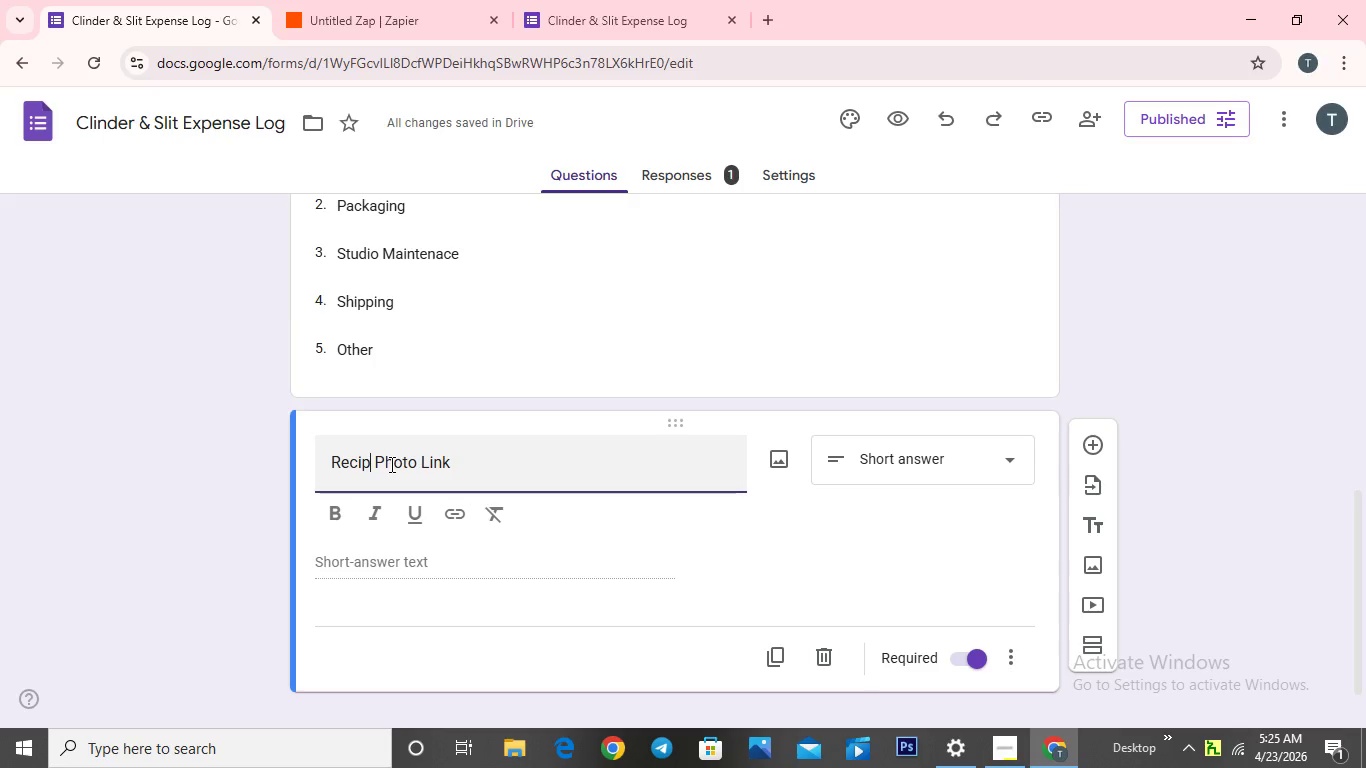 
key(Backspace)
 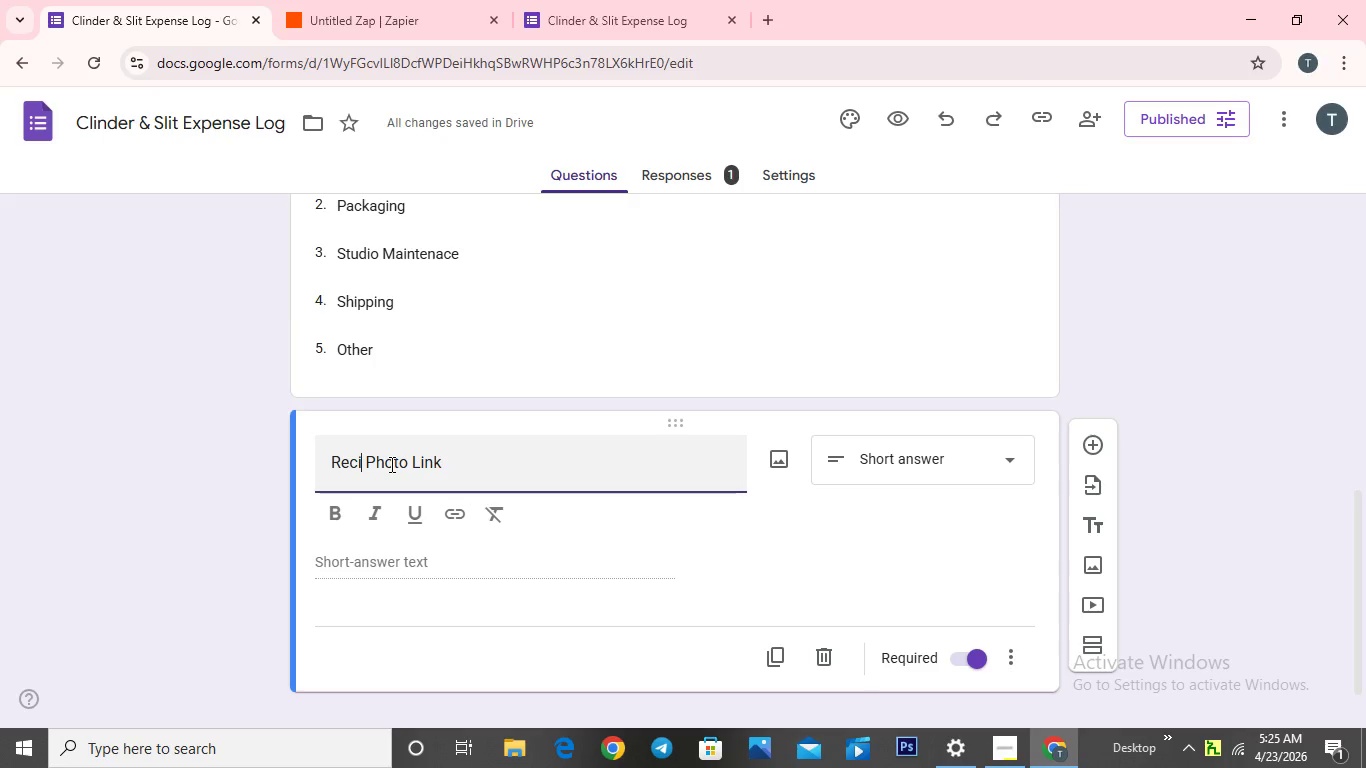 
key(Backspace)
type(eipt)
 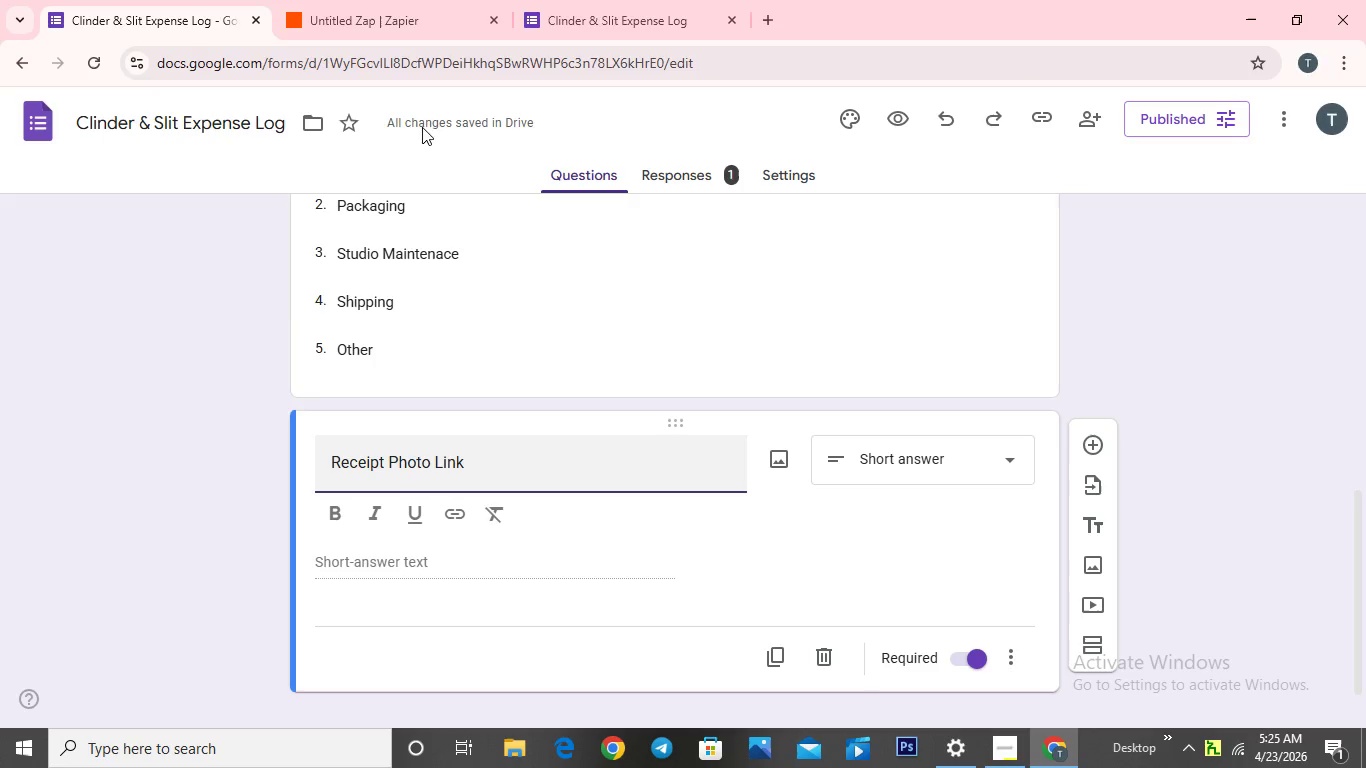 
wait(6.86)
 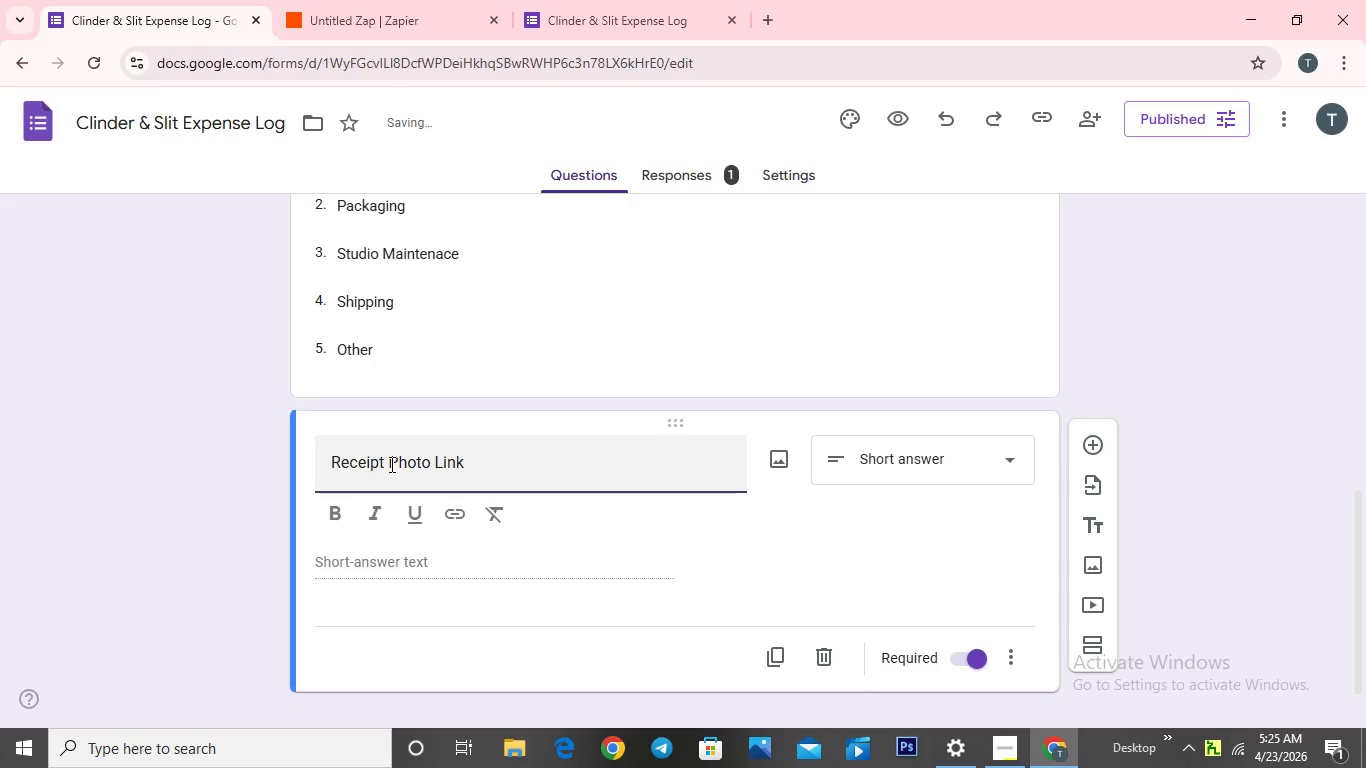 
left_click([340, 11])
 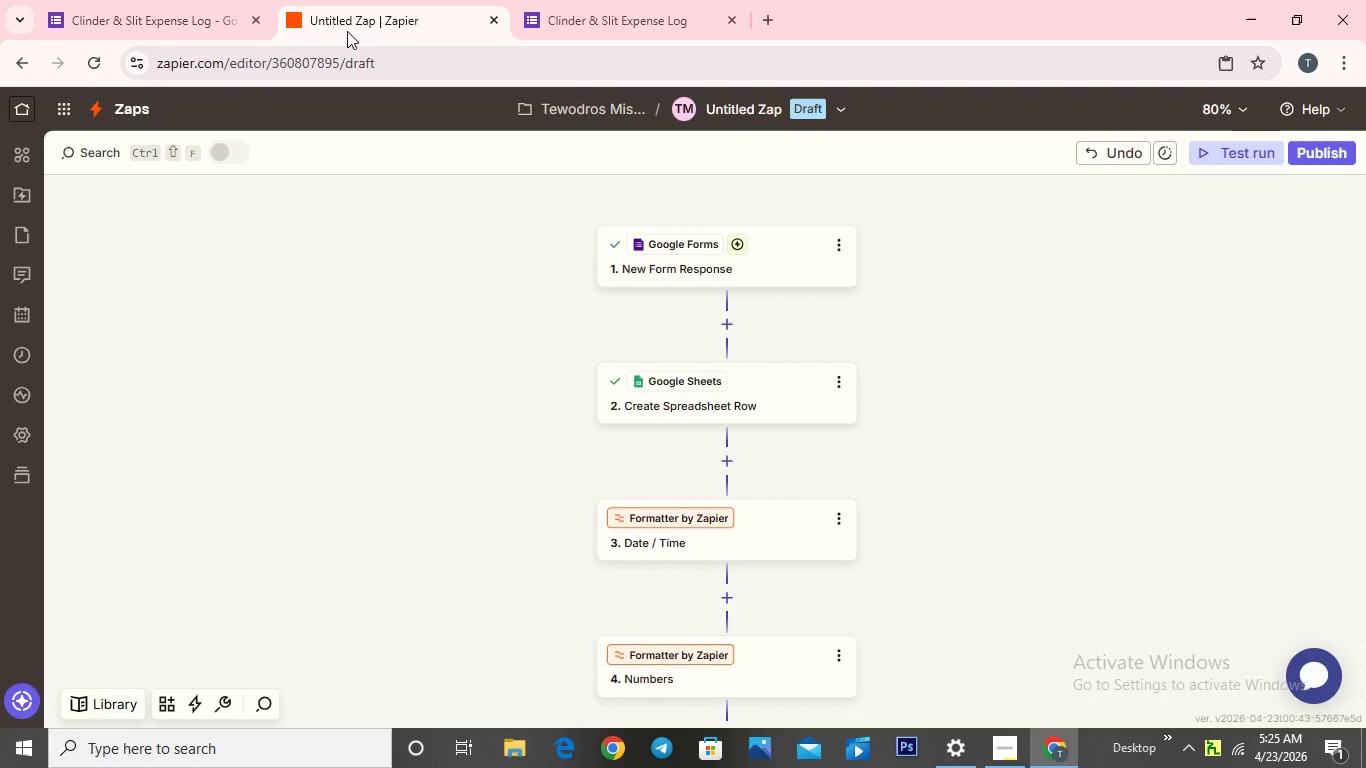 
wait(6.03)
 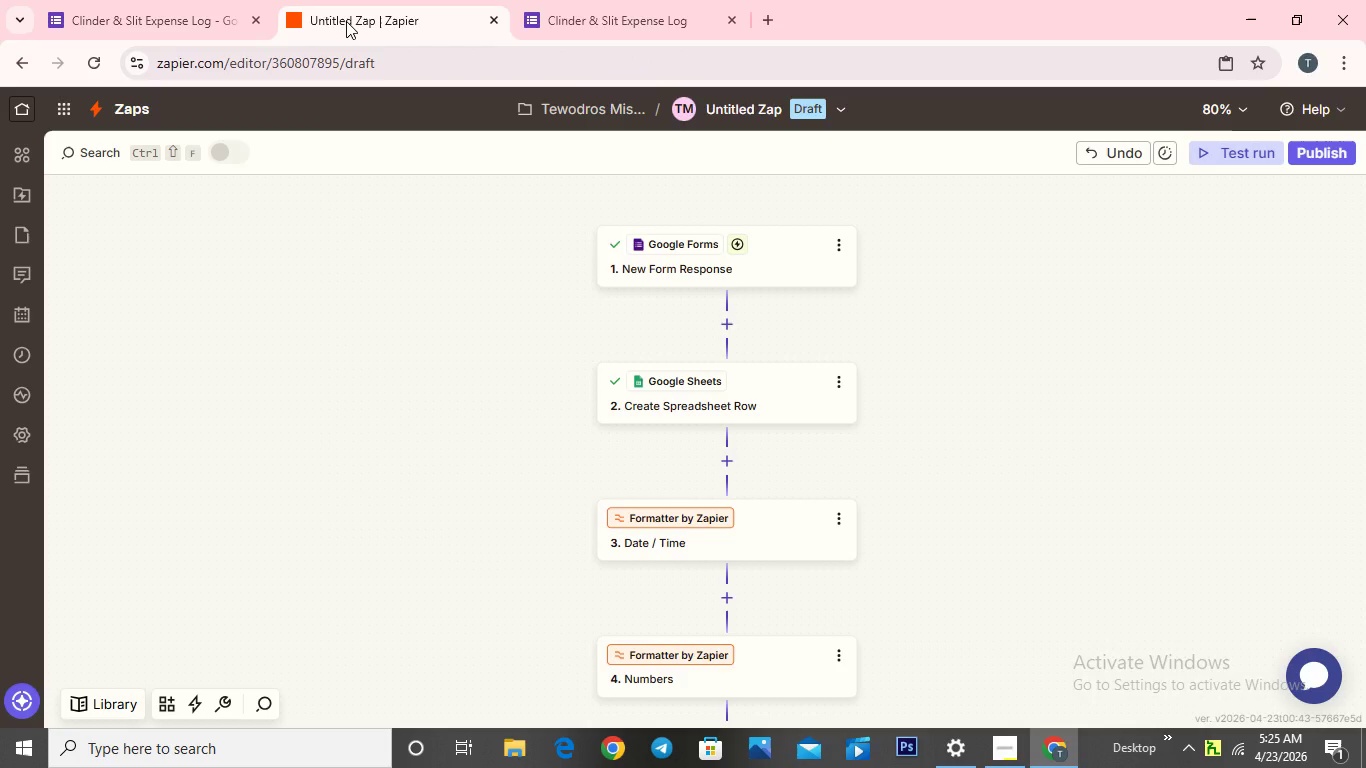 
left_click([204, 10])
 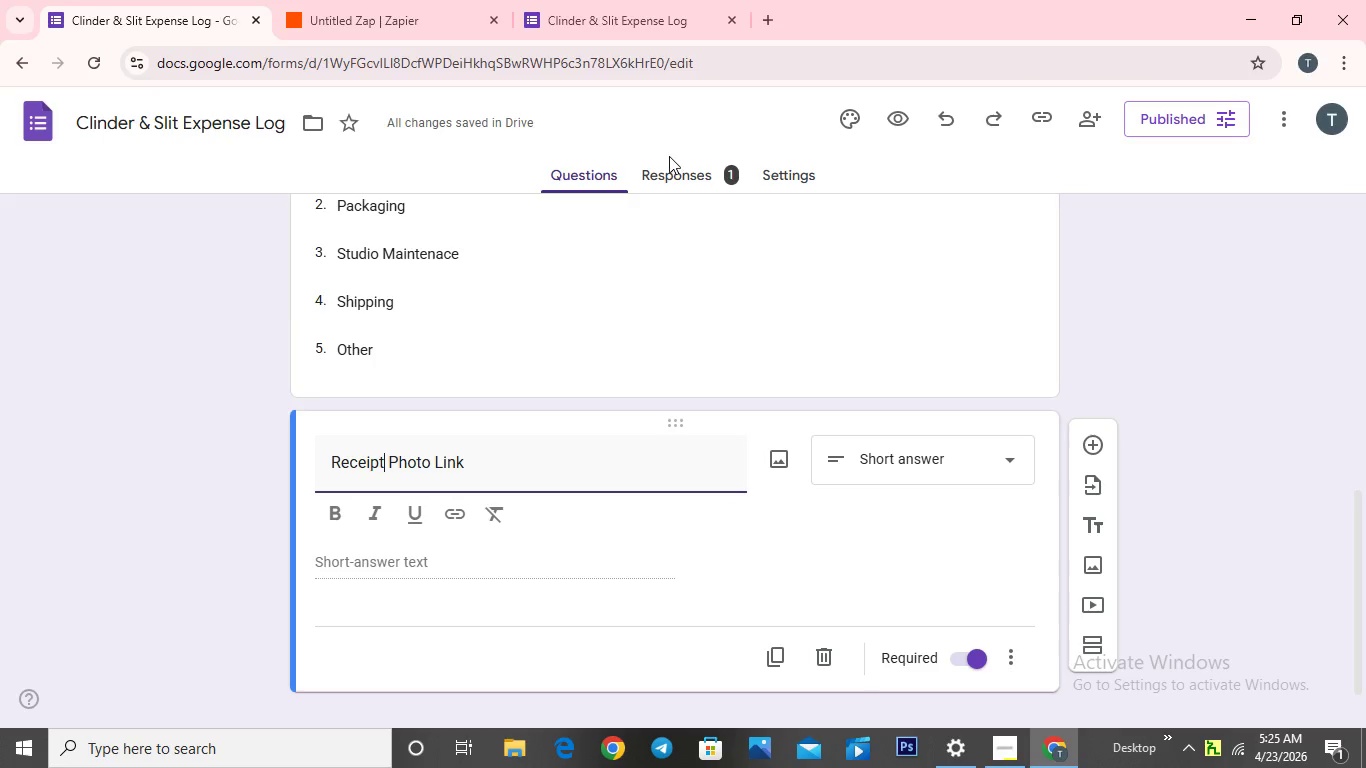 
left_click([679, 176])
 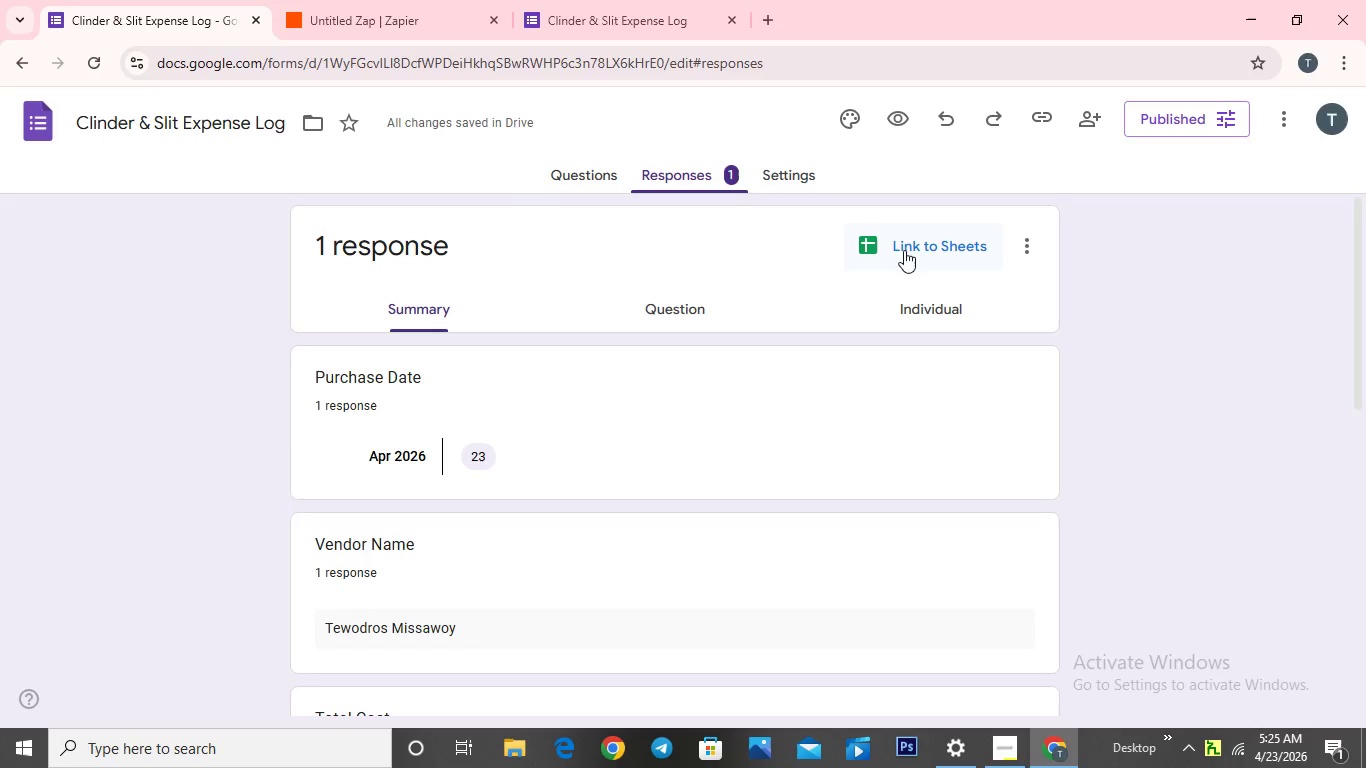 
left_click([904, 250])
 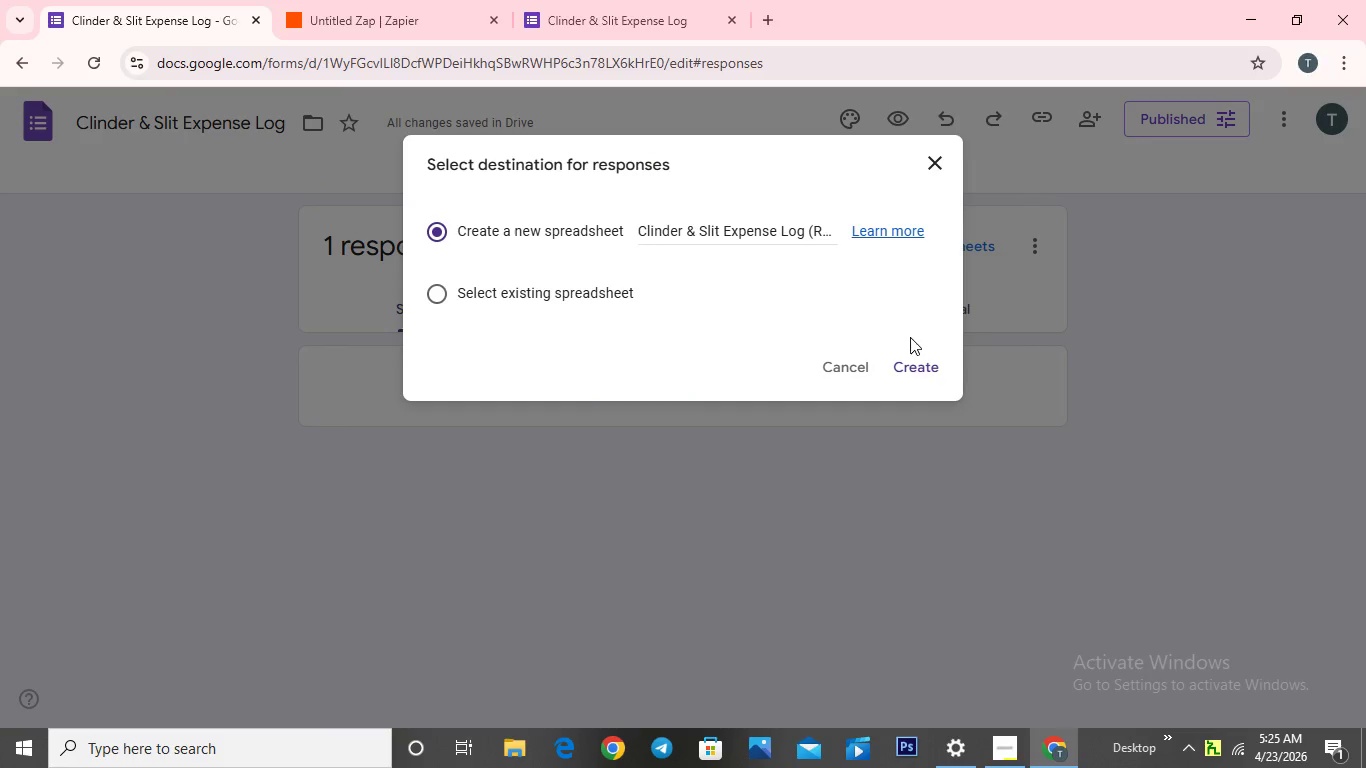 
left_click([915, 364])
 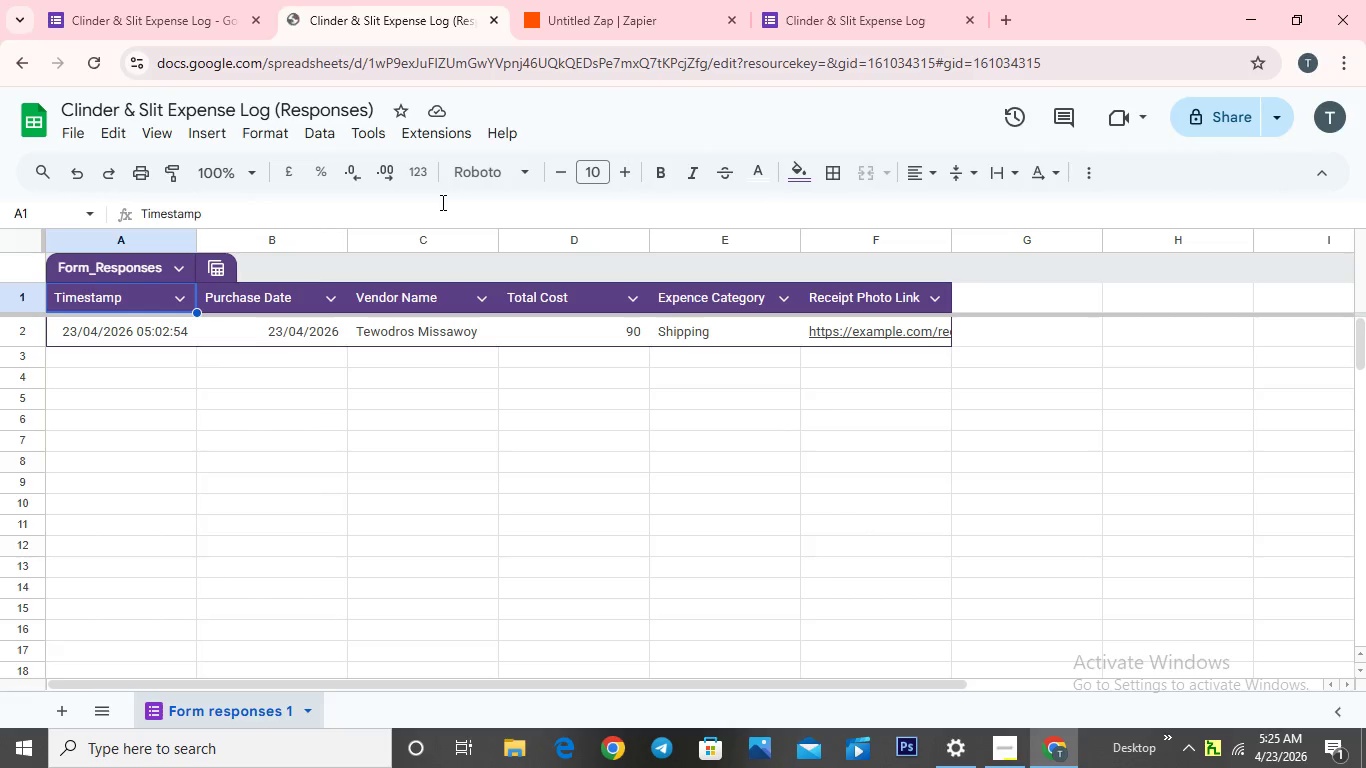 
wait(16.86)
 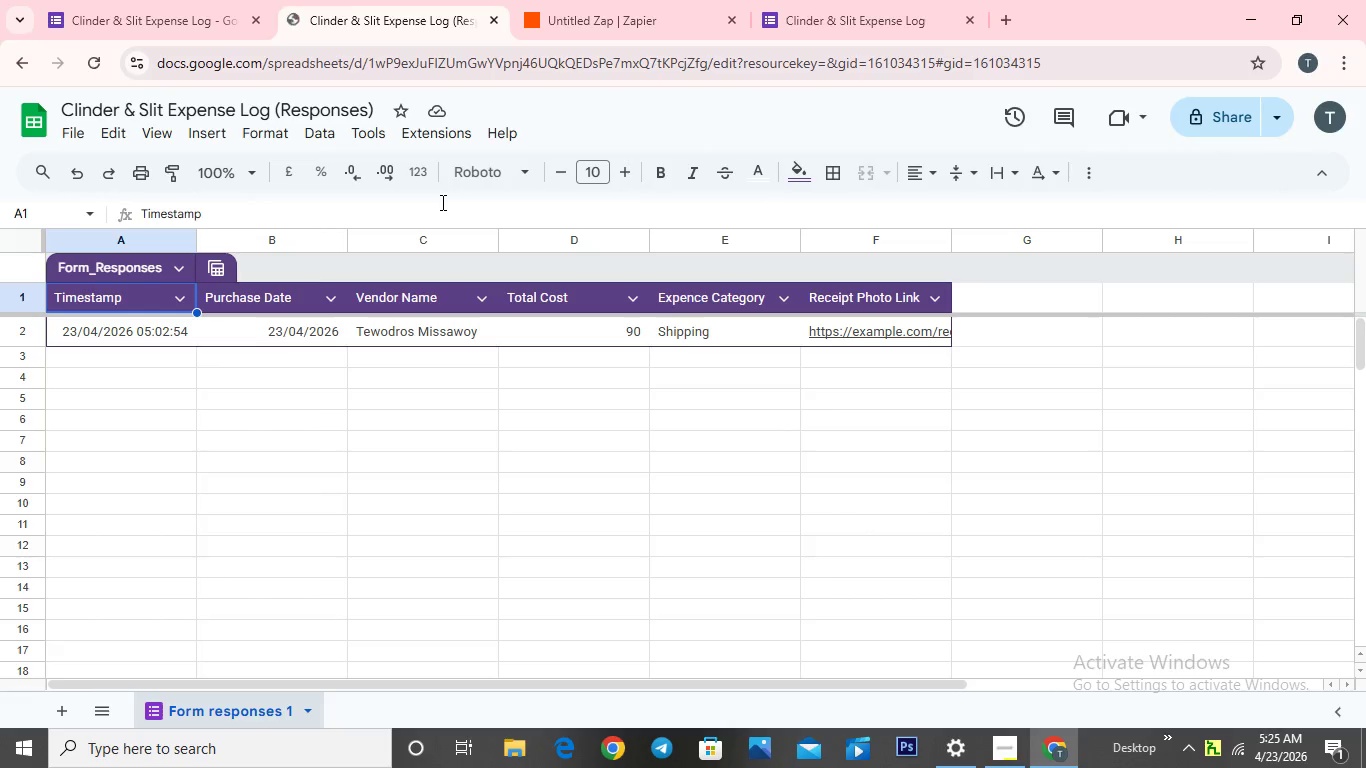 
left_click([589, 19])
 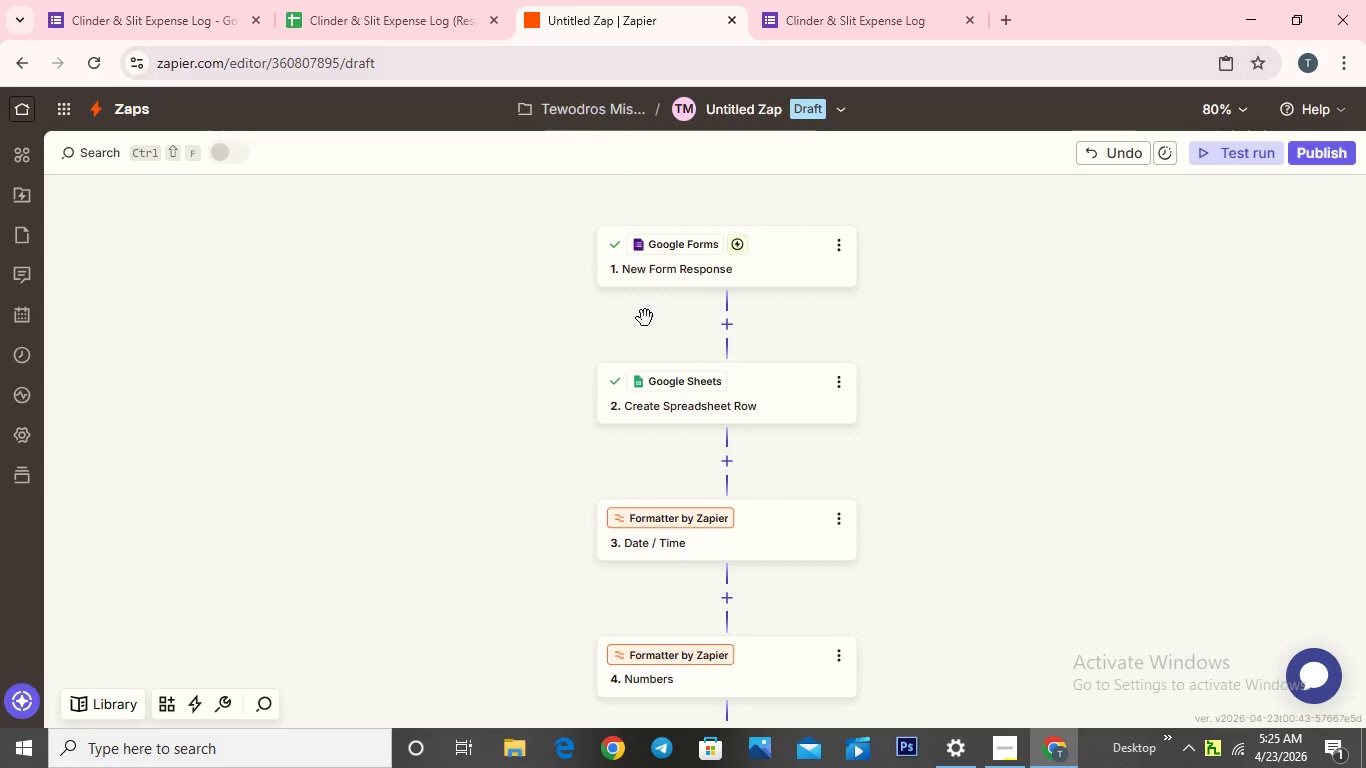 
scroll: coordinate [641, 323], scroll_direction: down, amount: 12.0
 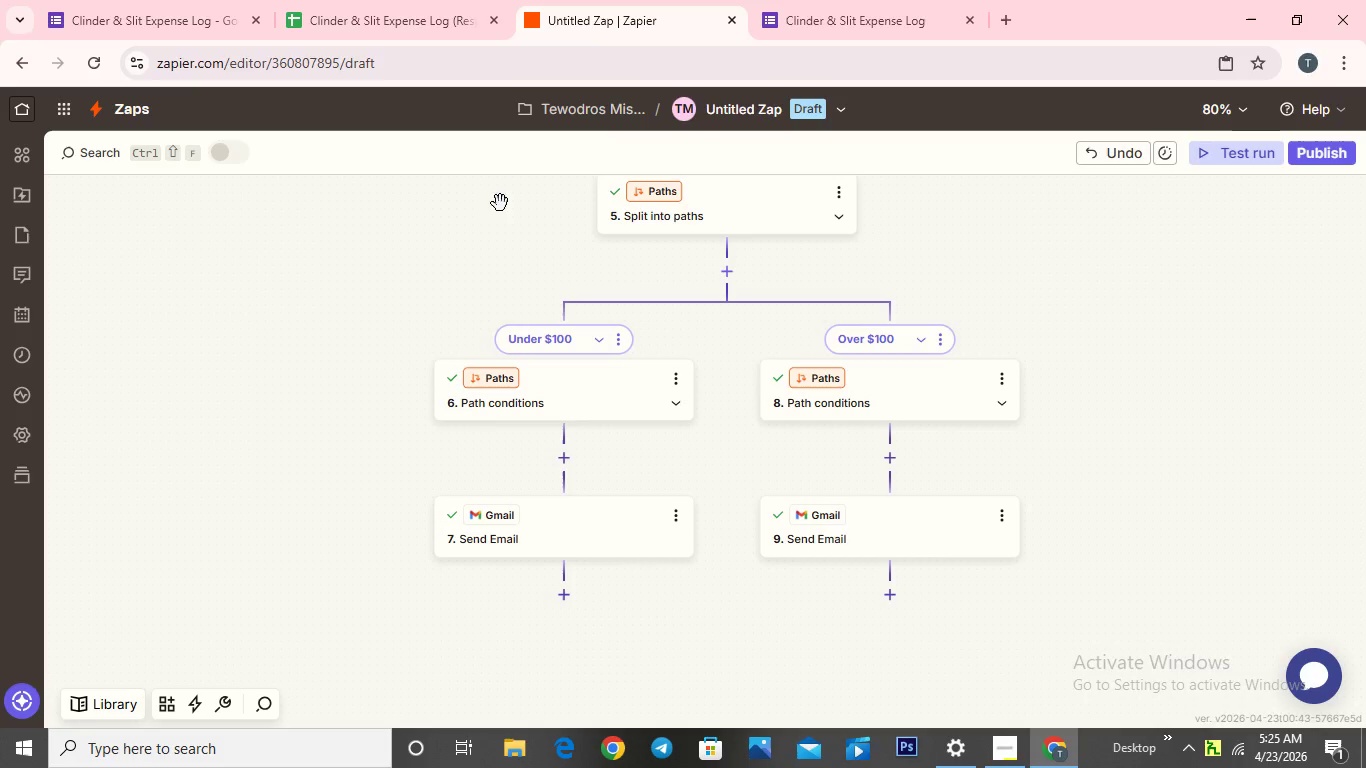 
left_click([86, 11])
 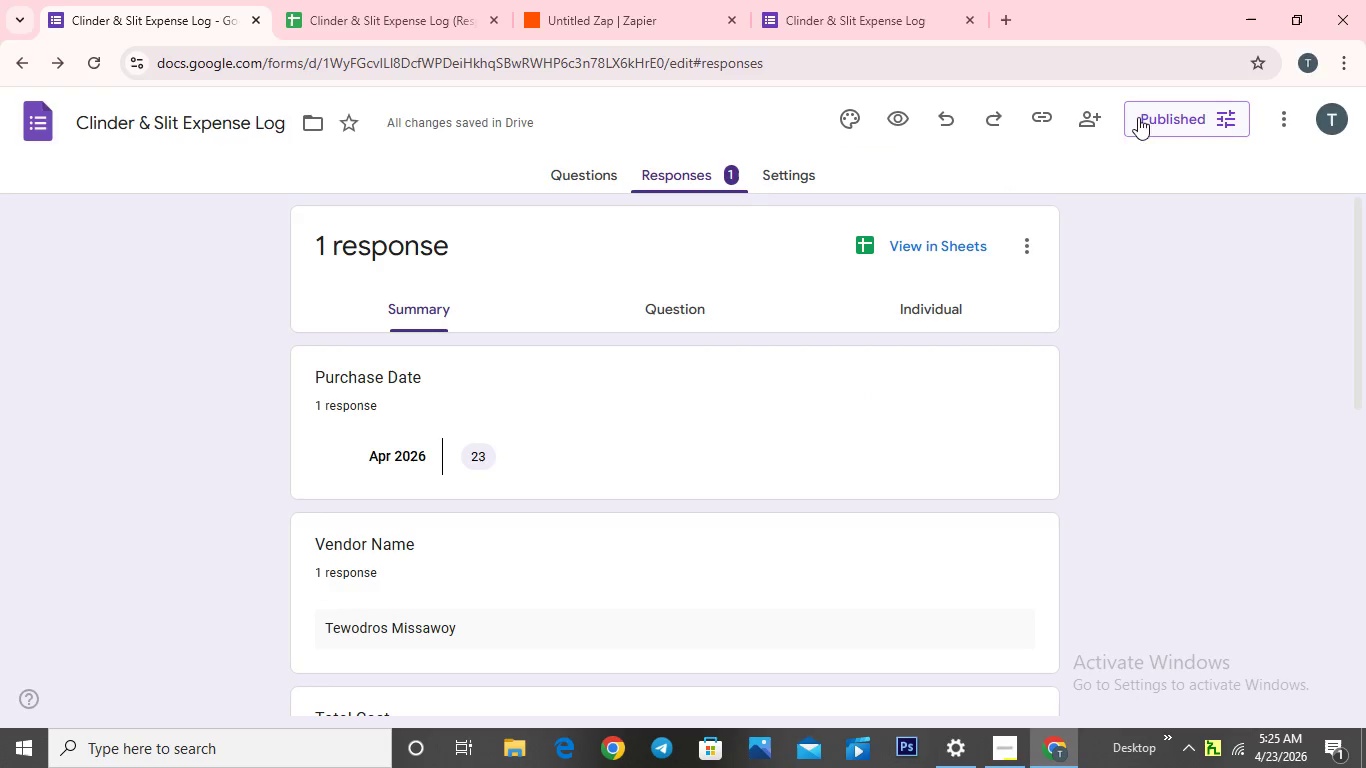 
left_click([1094, 114])
 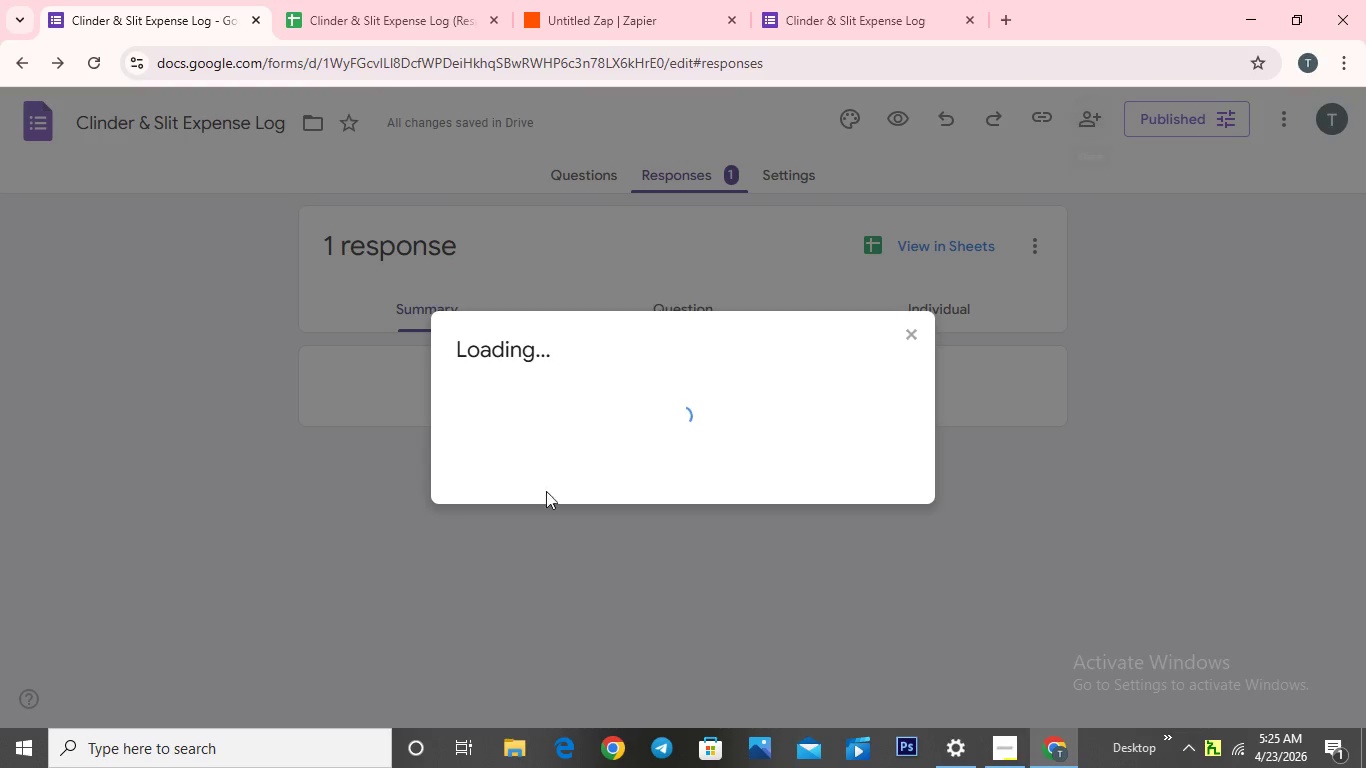 
mouse_move([528, 534])
 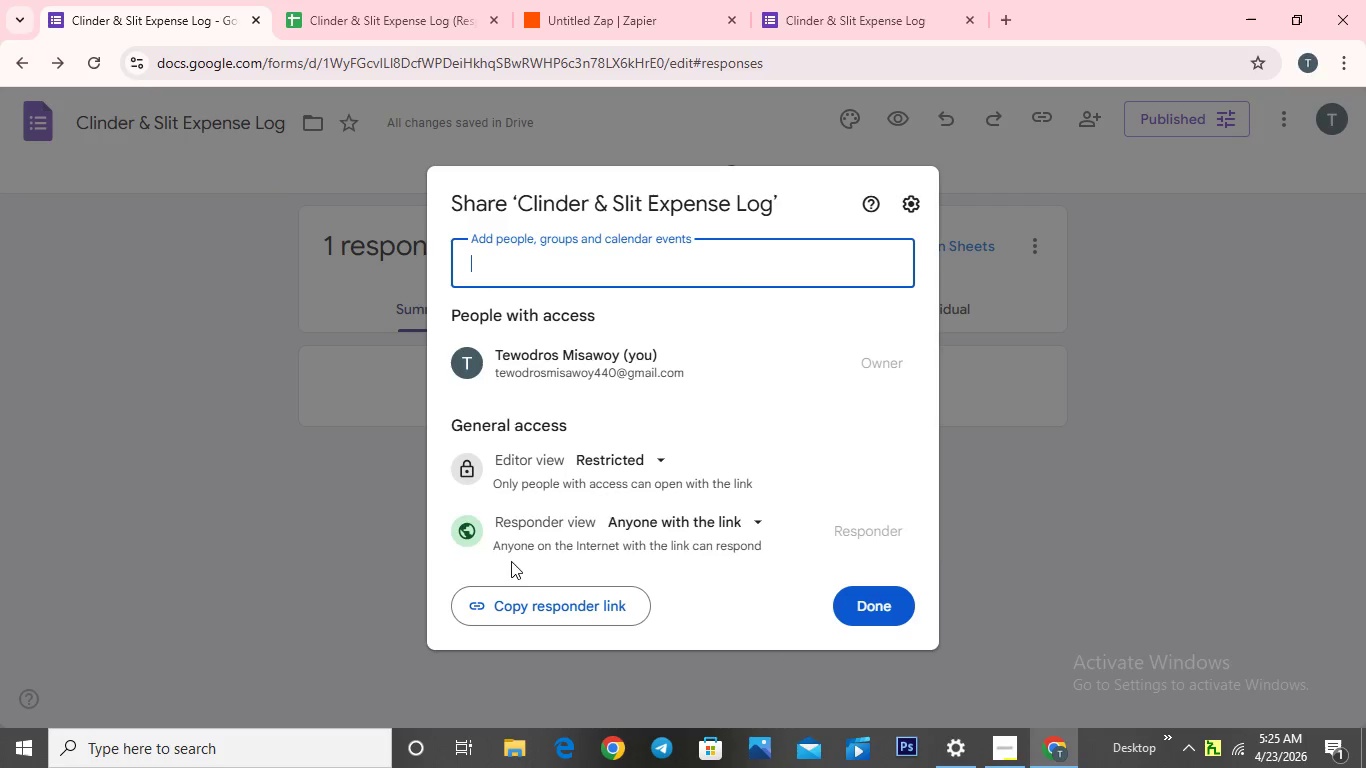 
left_click([511, 542])
 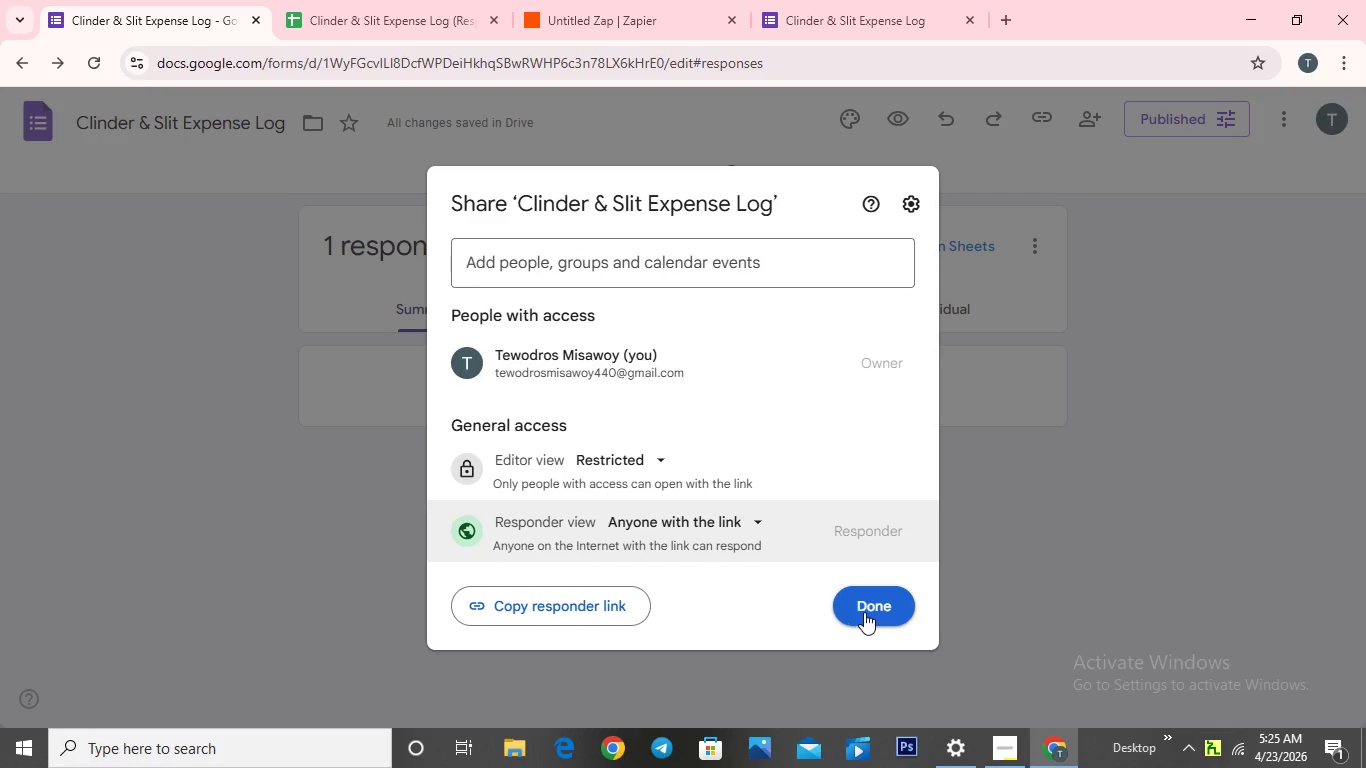 
left_click([866, 612])
 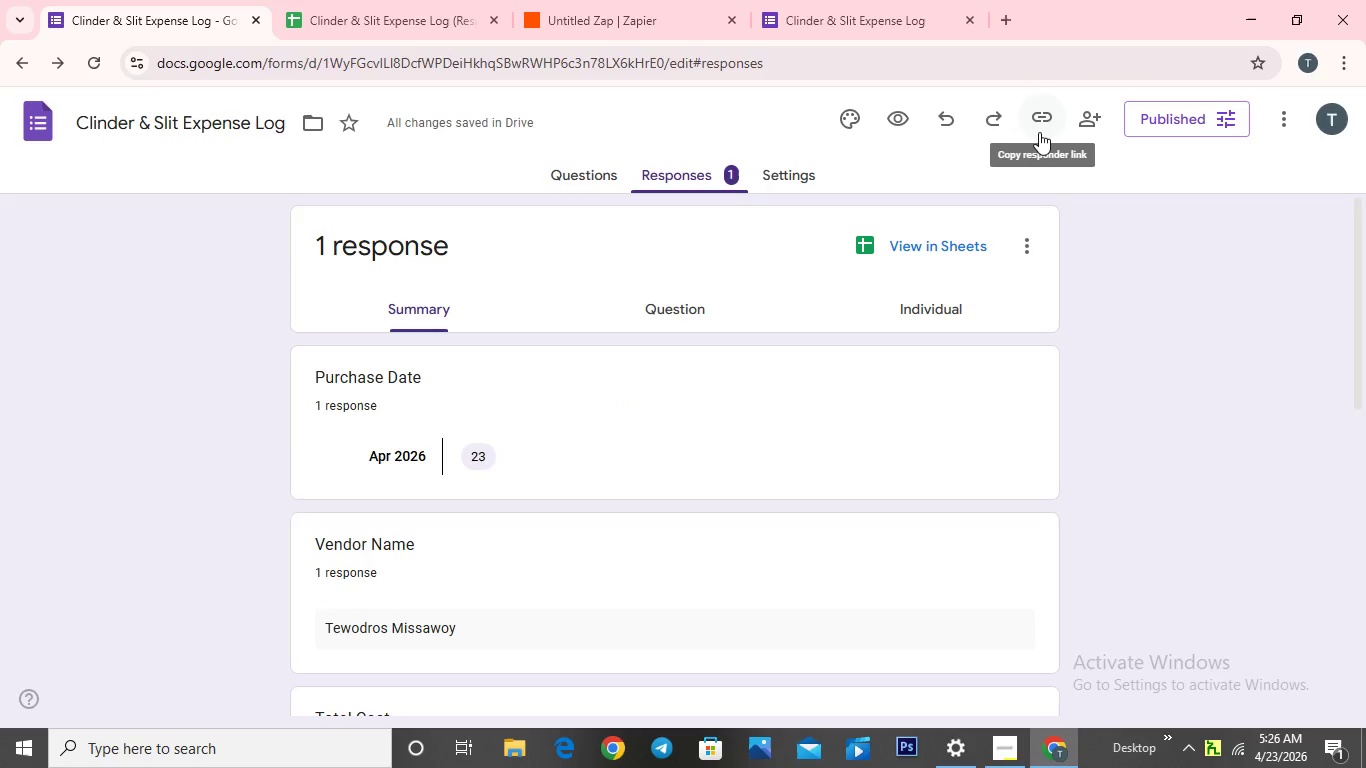 
left_click([1037, 124])
 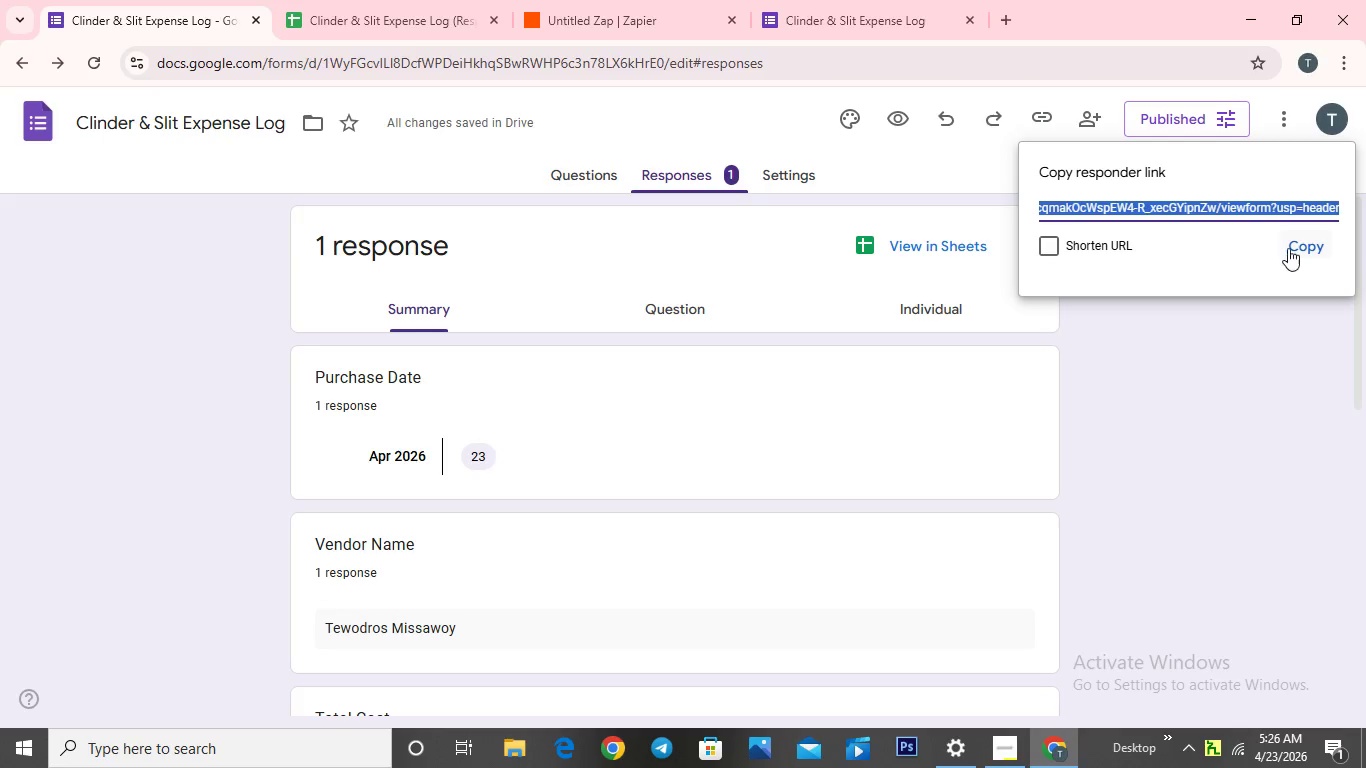 
left_click([1291, 247])
 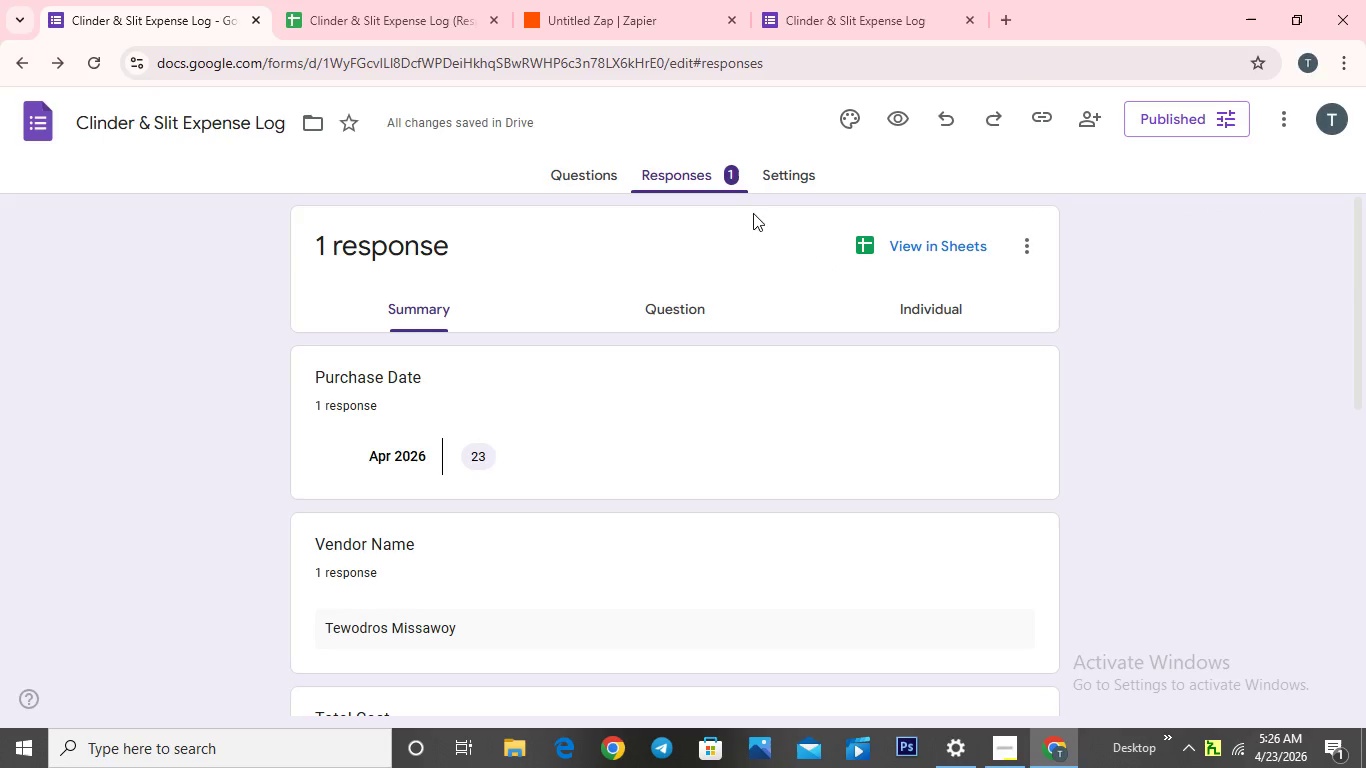 
wait(6.58)
 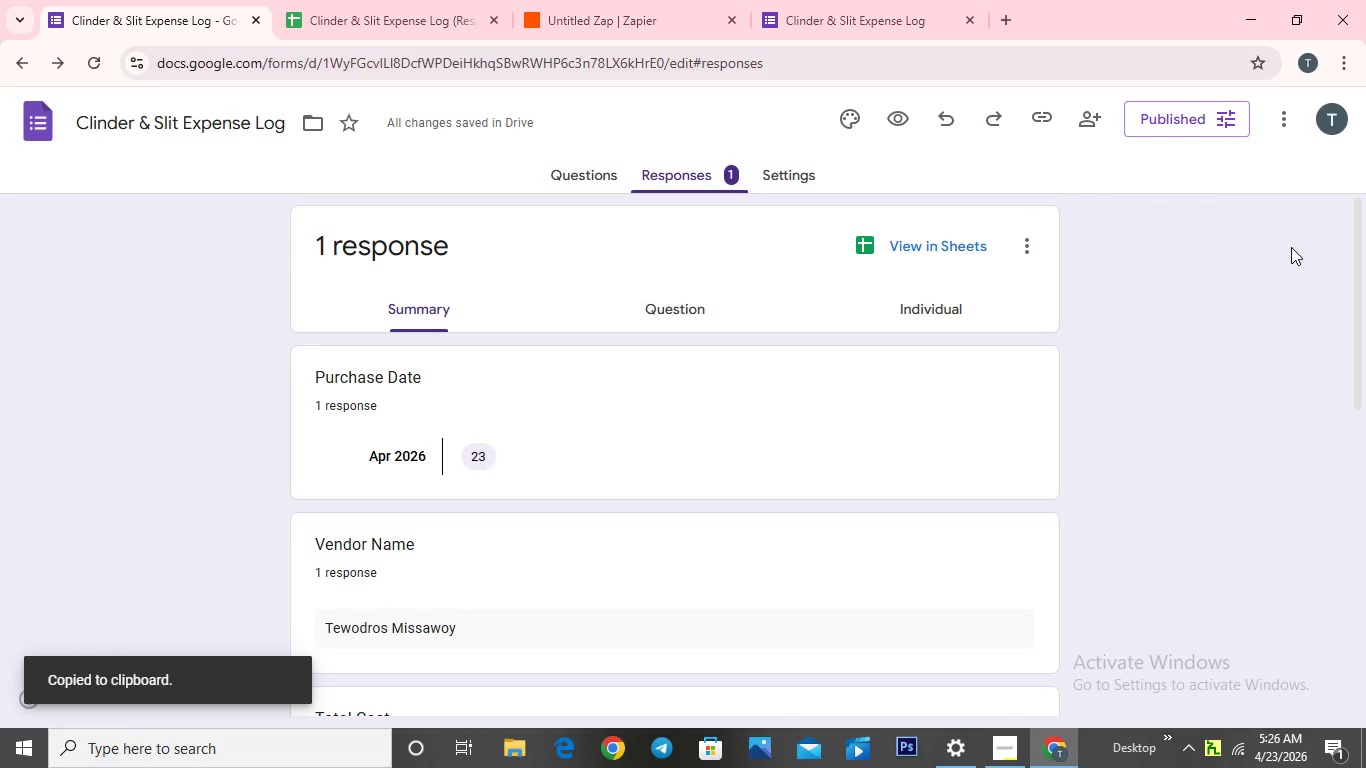 
scroll: coordinate [696, 257], scroll_direction: up, amount: 8.0
 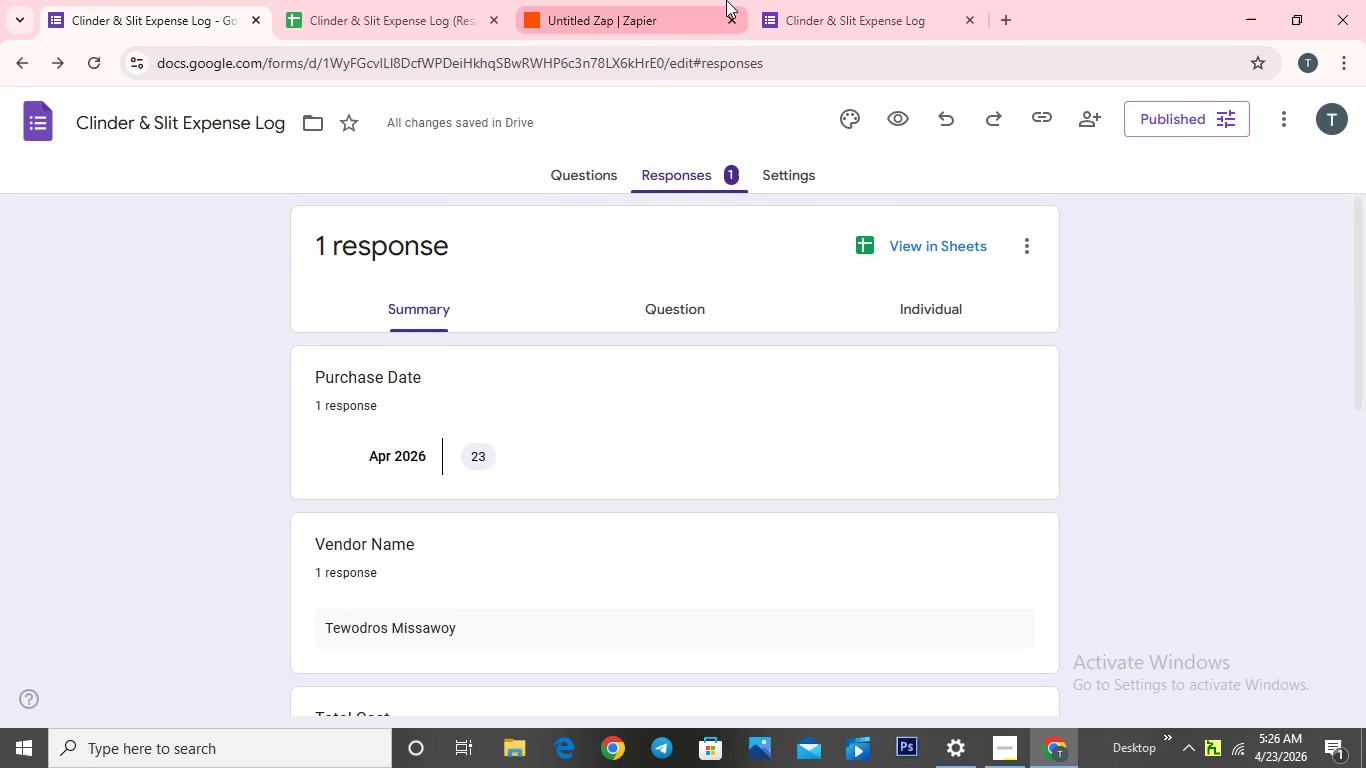 
left_click([629, 17])
 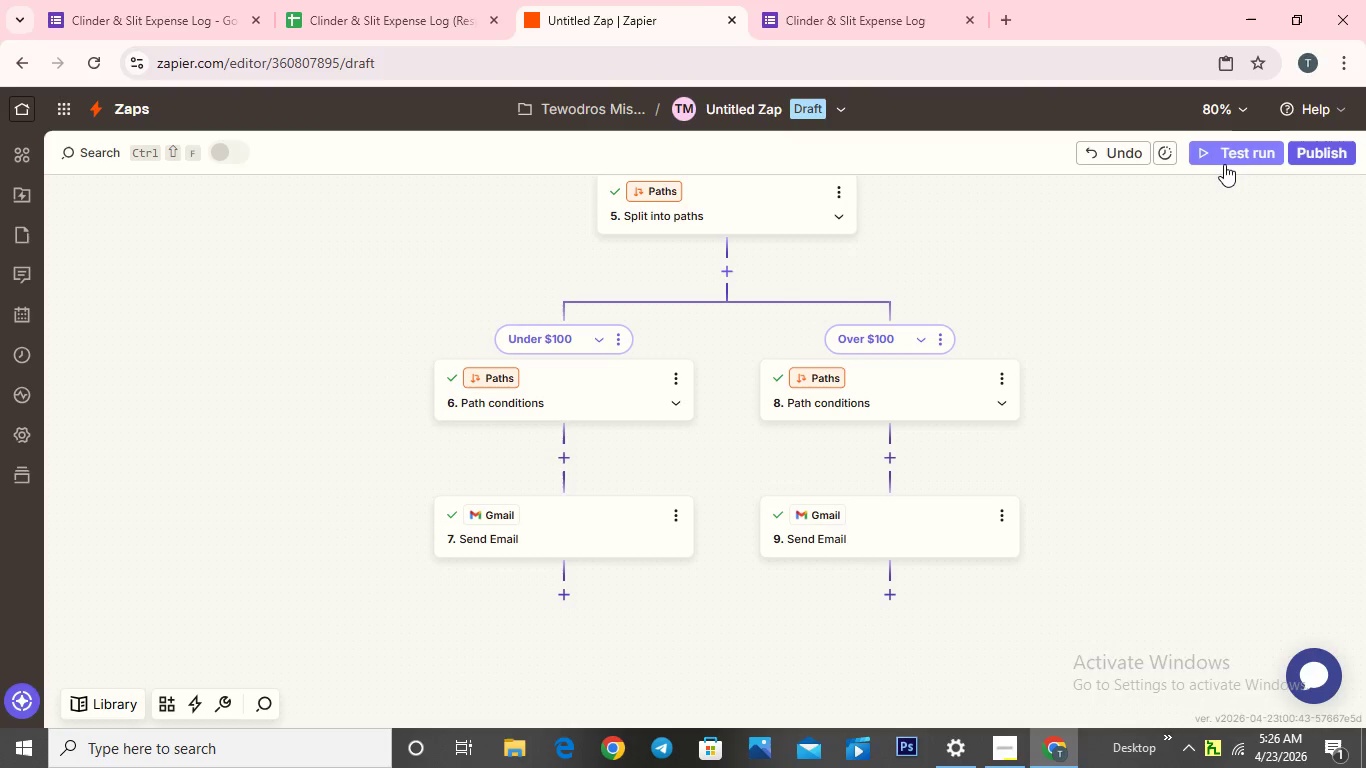 
left_click([1225, 151])
 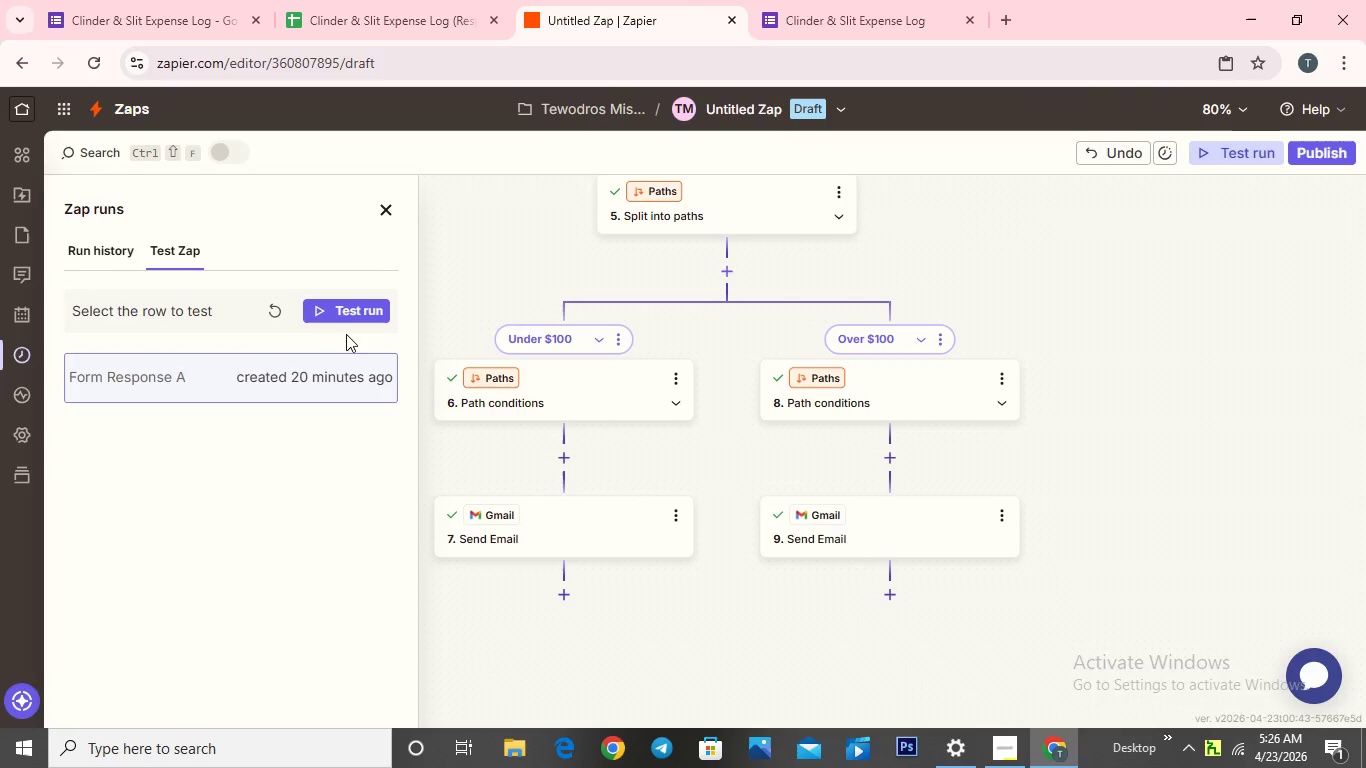 
left_click([338, 317])
 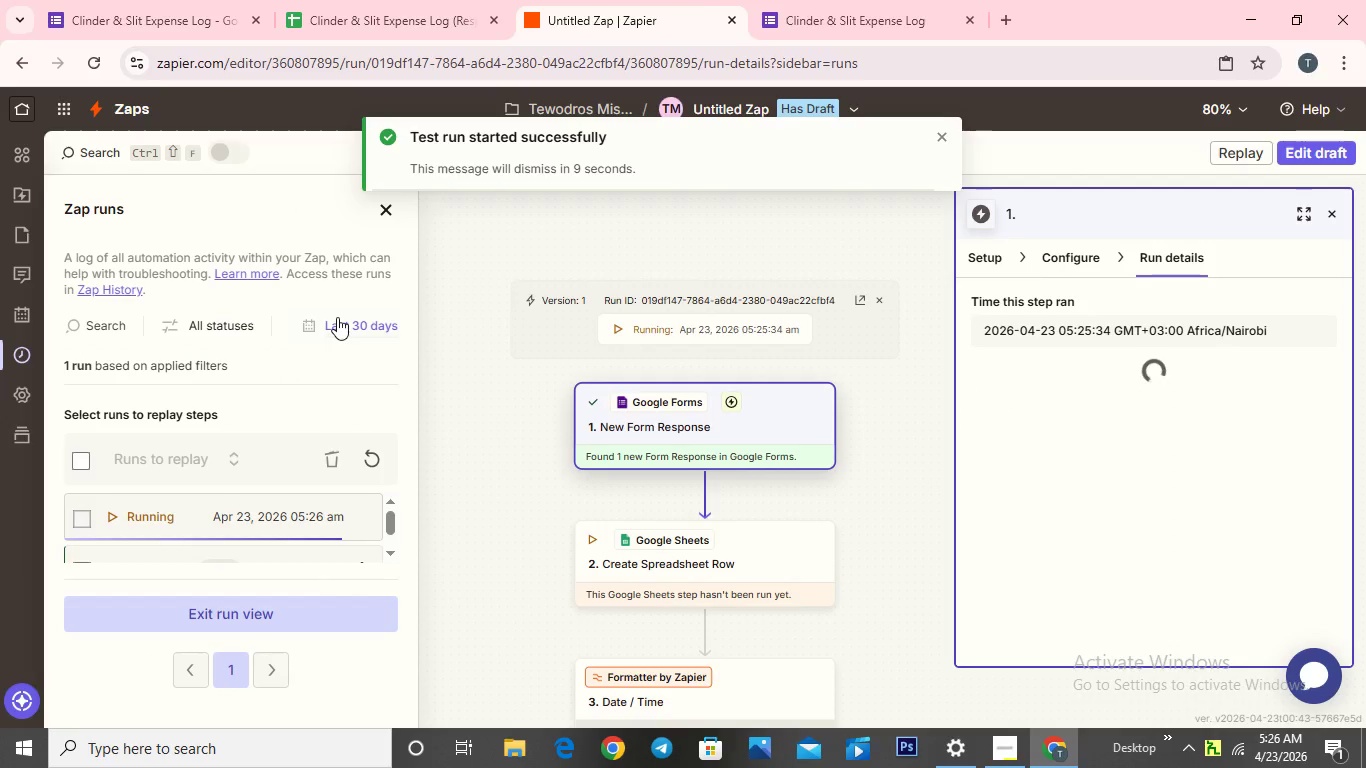 
scroll: coordinate [740, 394], scroll_direction: down, amount: 3.0
 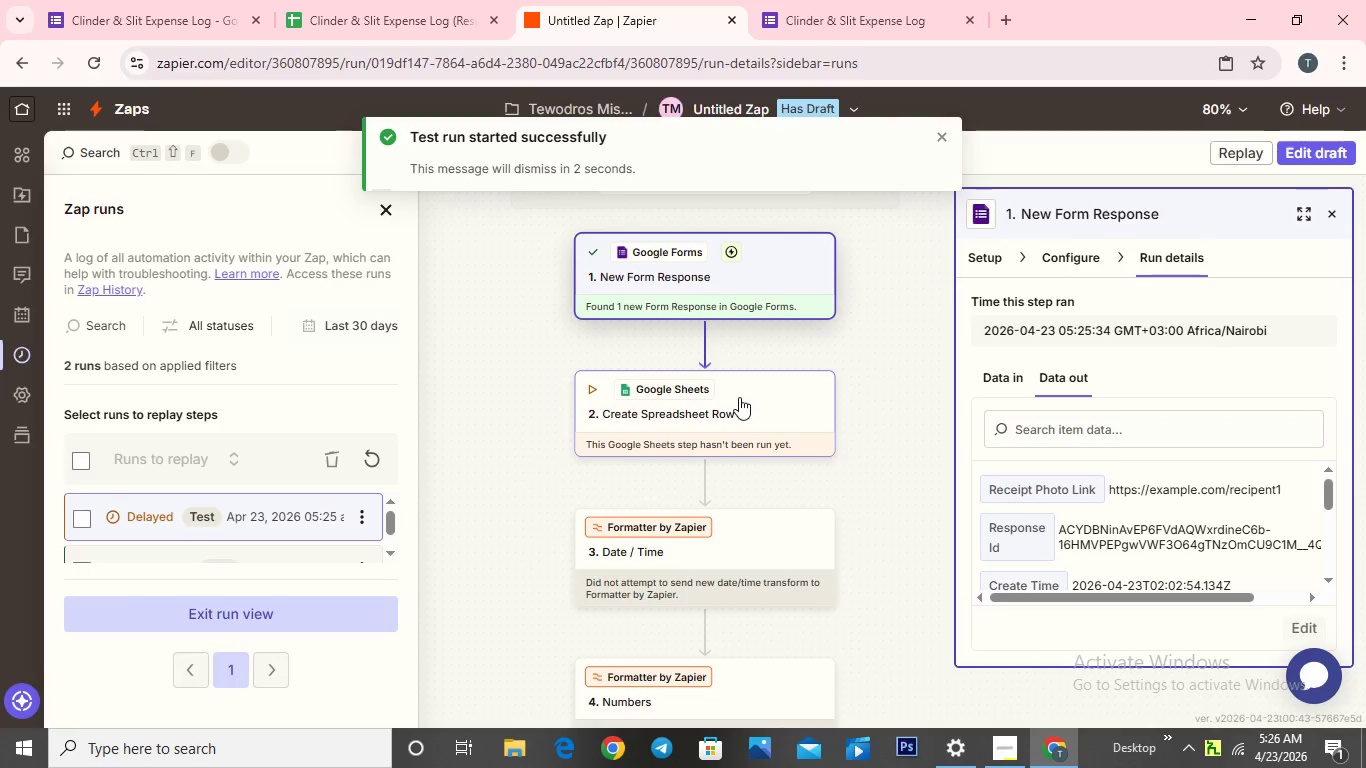 
wait(7.04)
 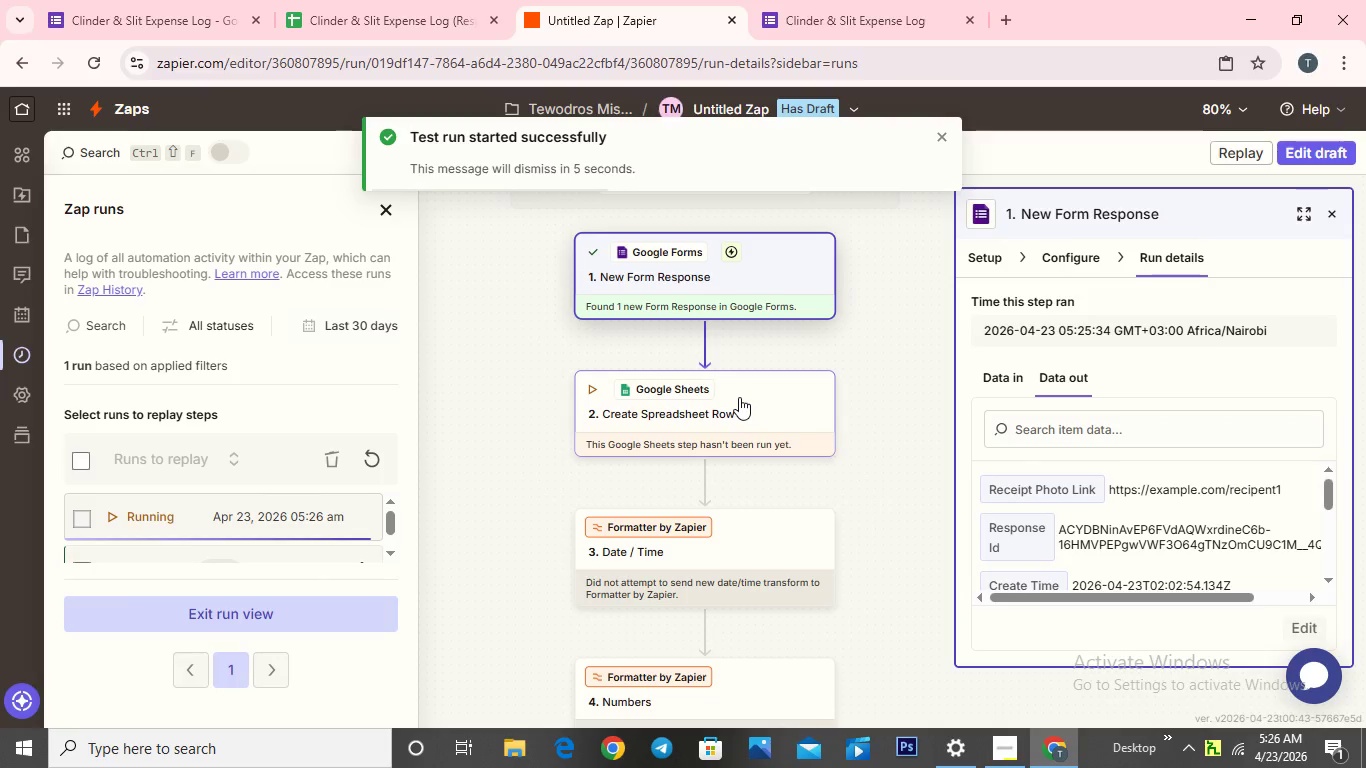 
scroll: coordinate [738, 397], scroll_direction: down, amount: 9.0
 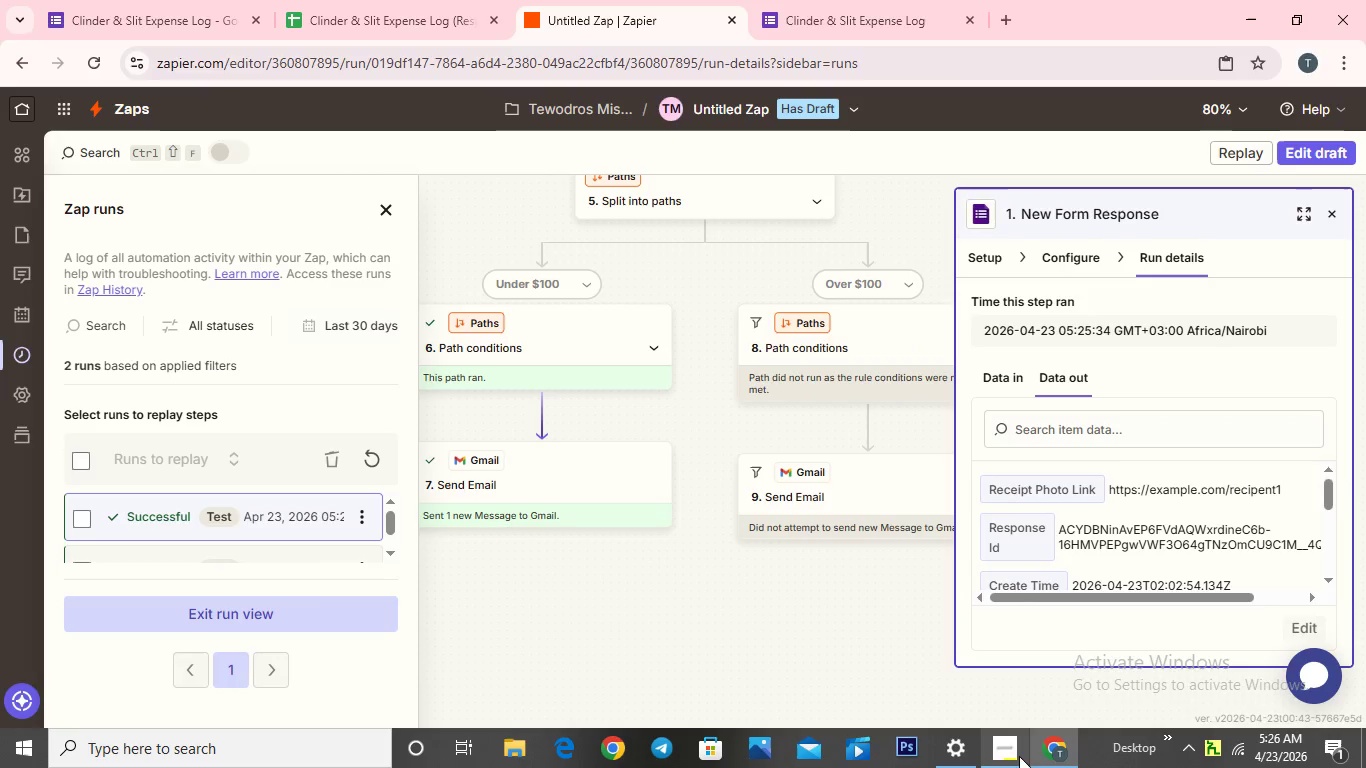 
left_click([1008, 759])